 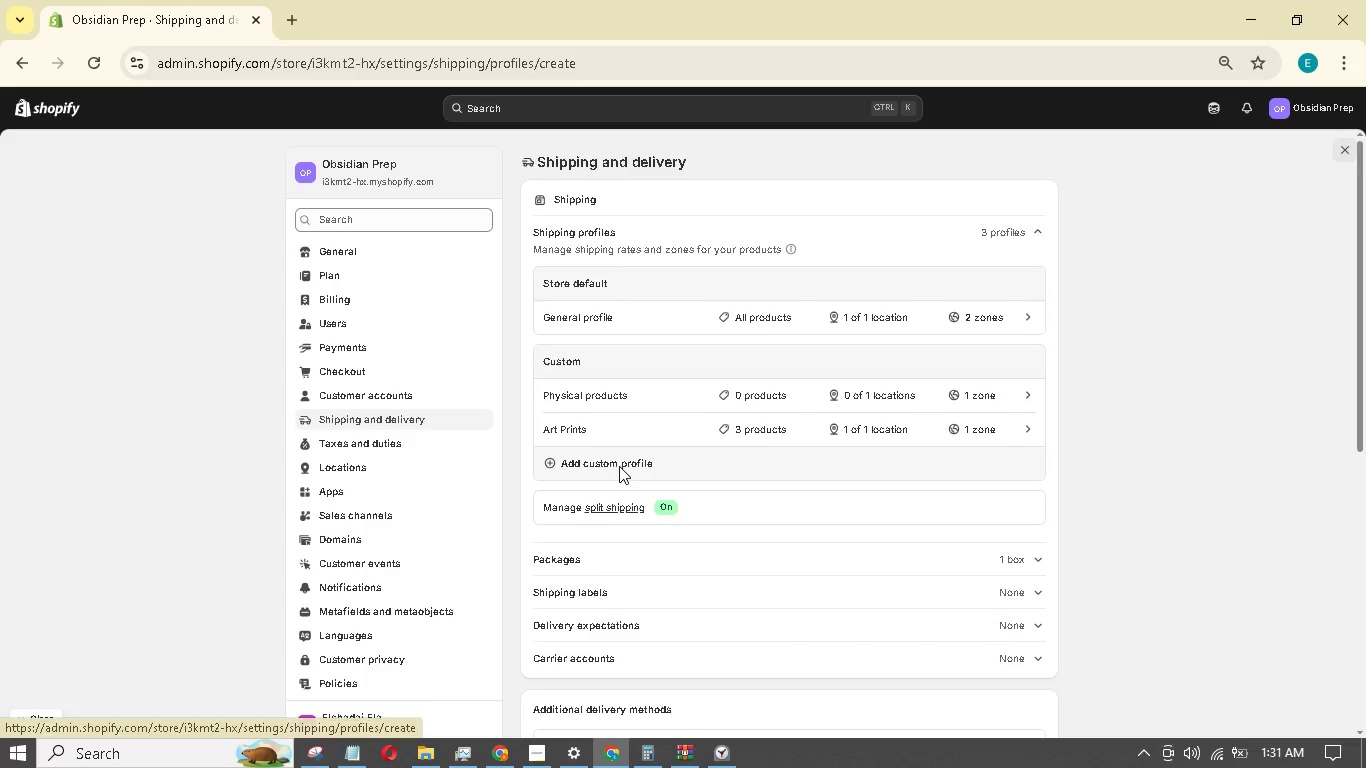 
left_click([650, 235])
 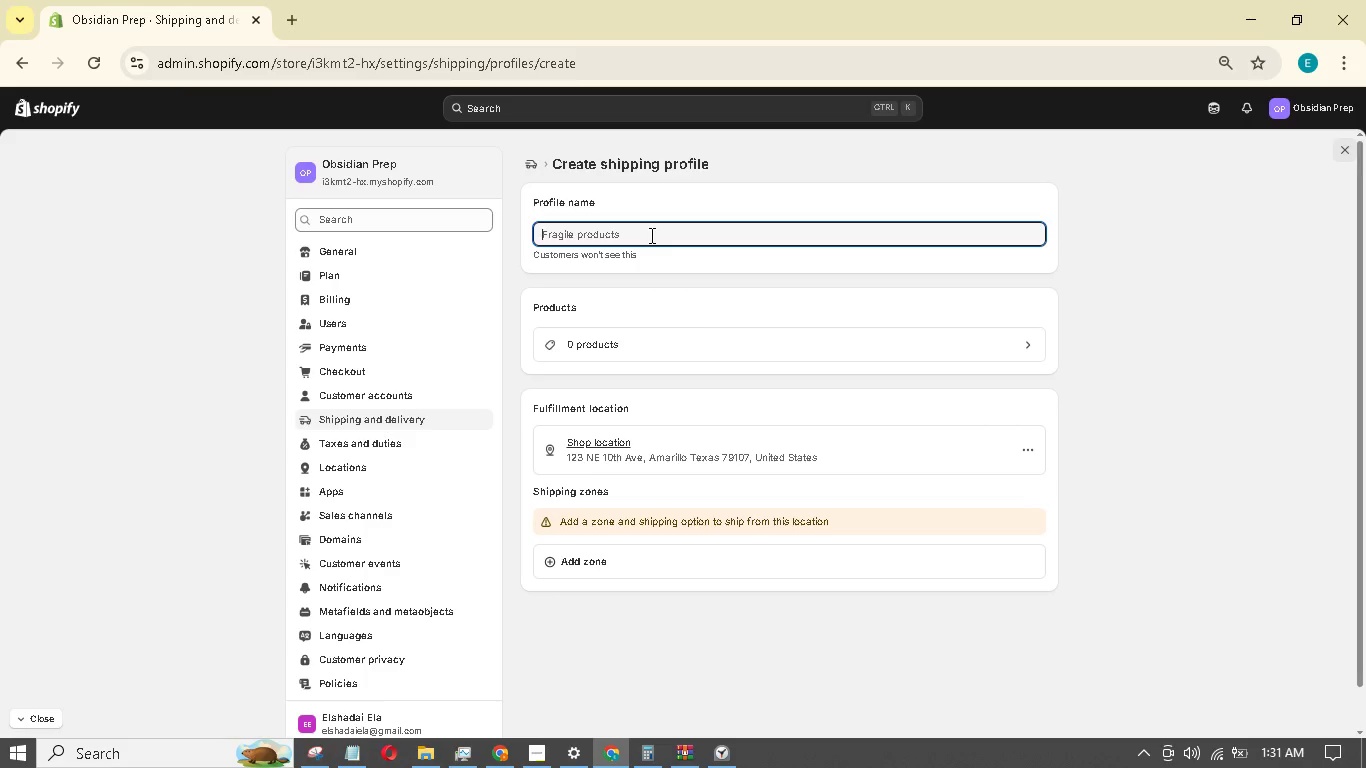 
type(Permited states)
 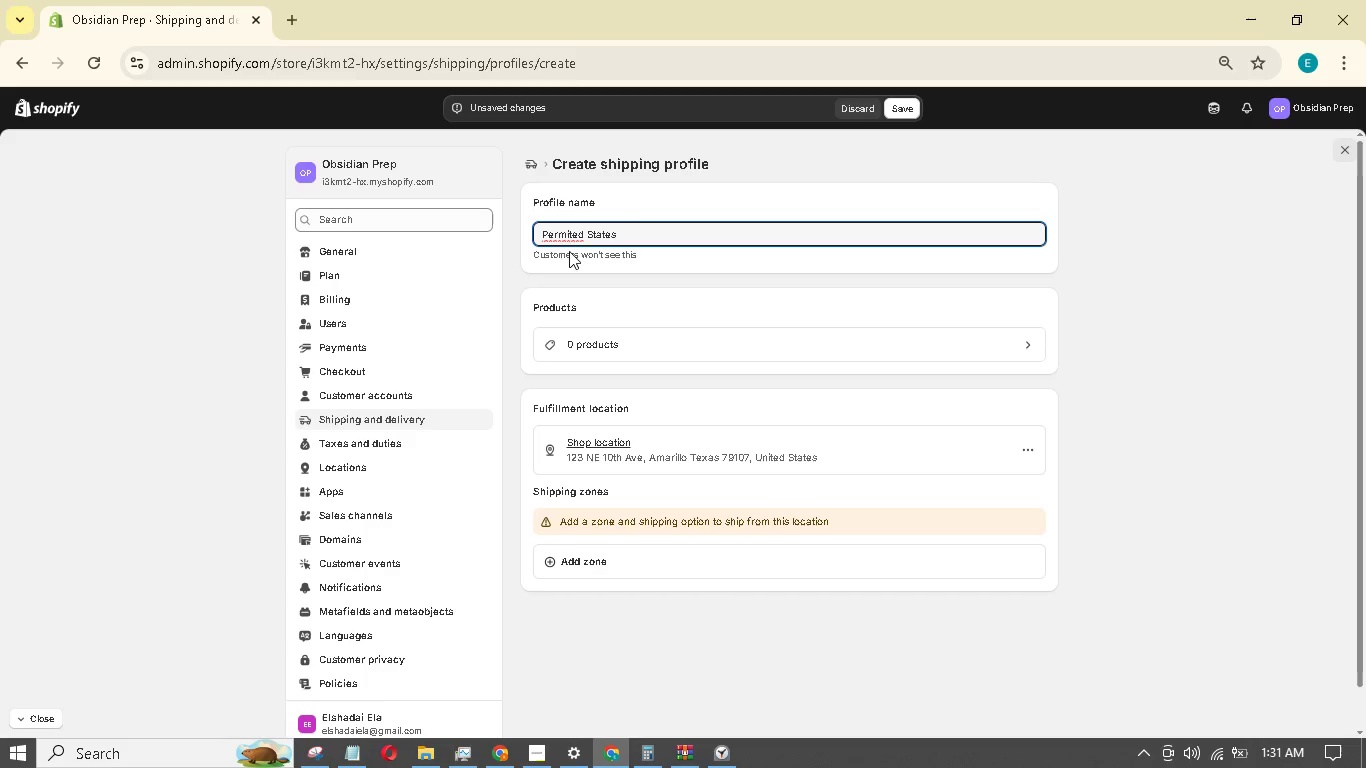 
wait(6.72)
 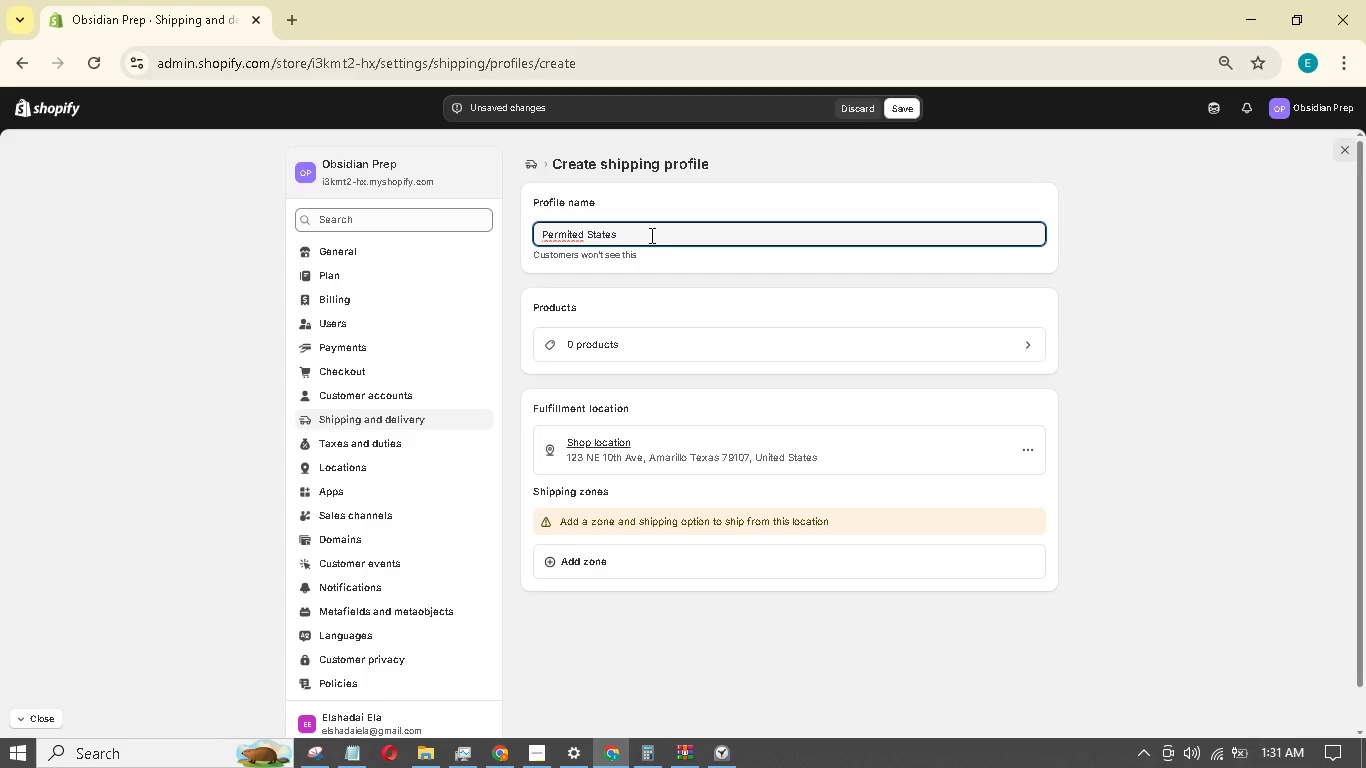 
key(T)
 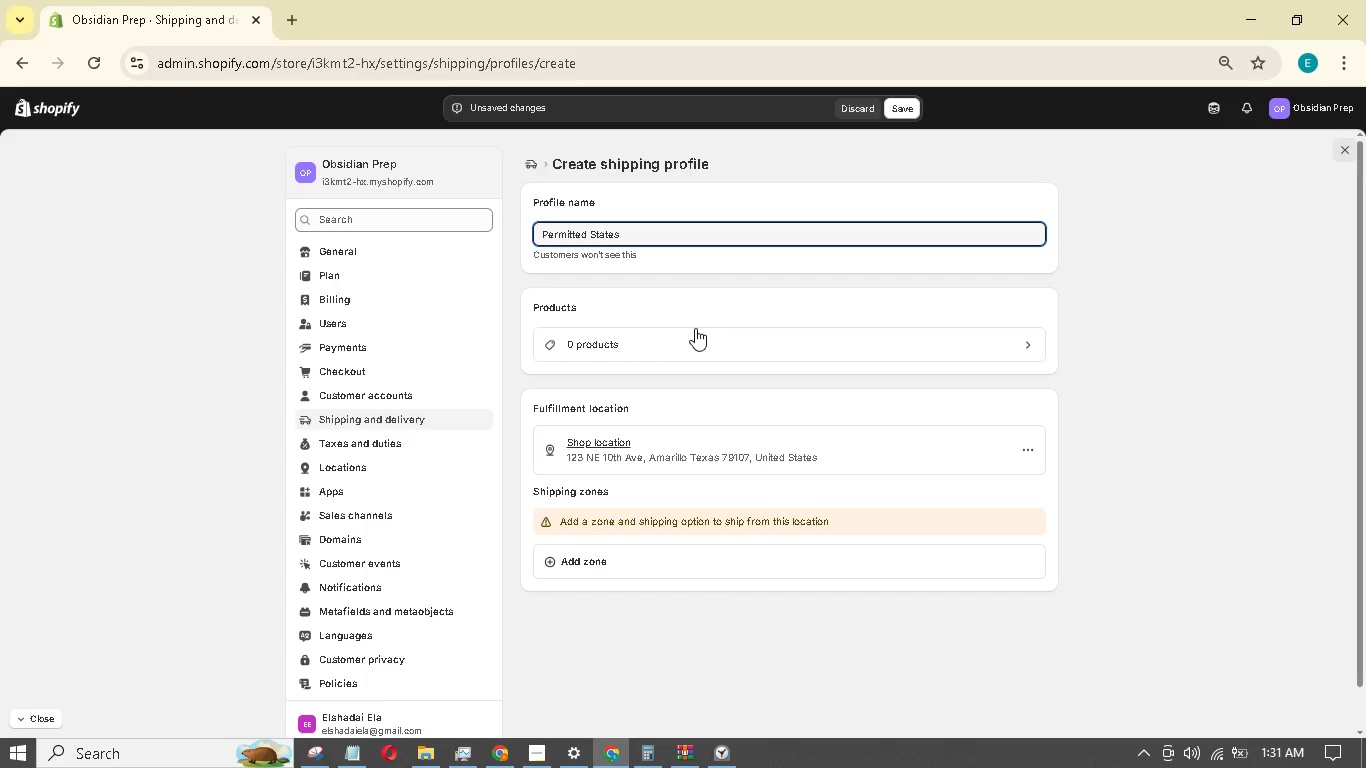 
left_click([697, 335])
 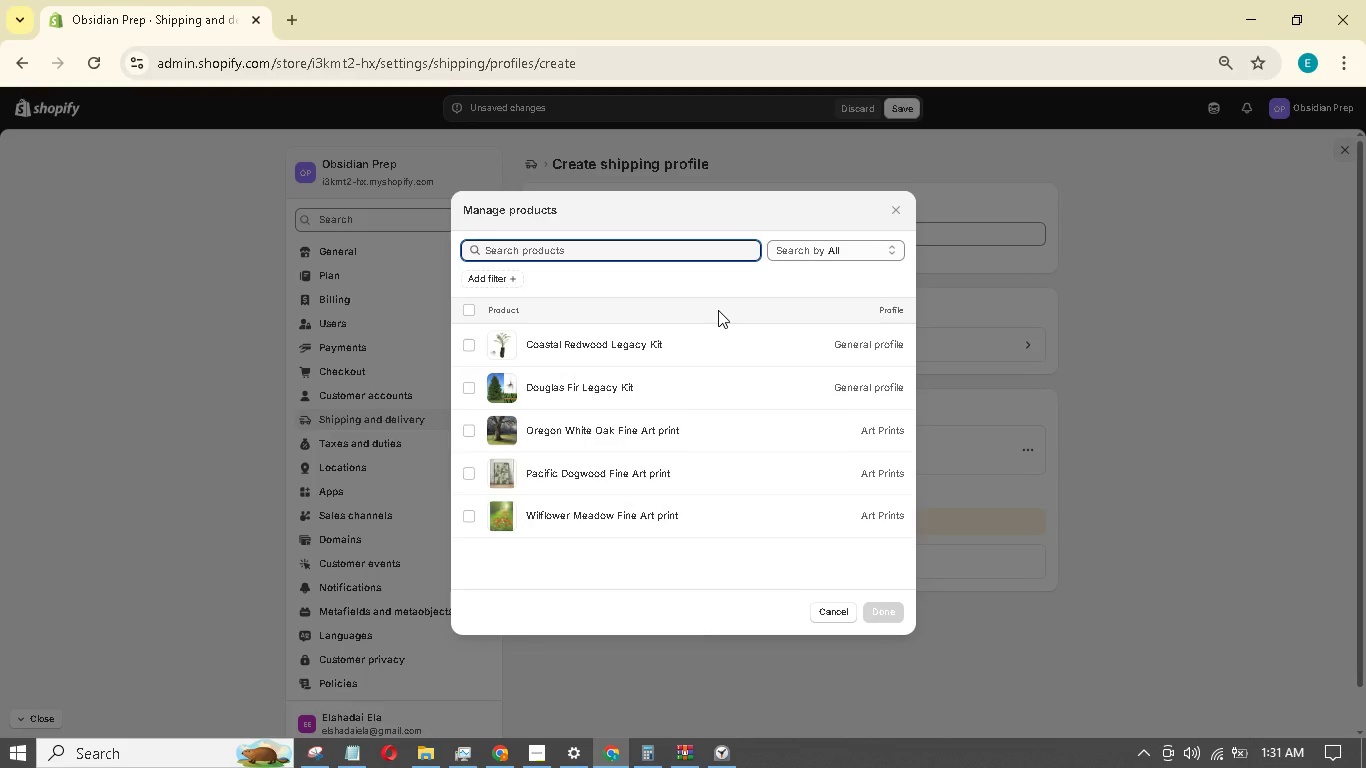 
wait(11.36)
 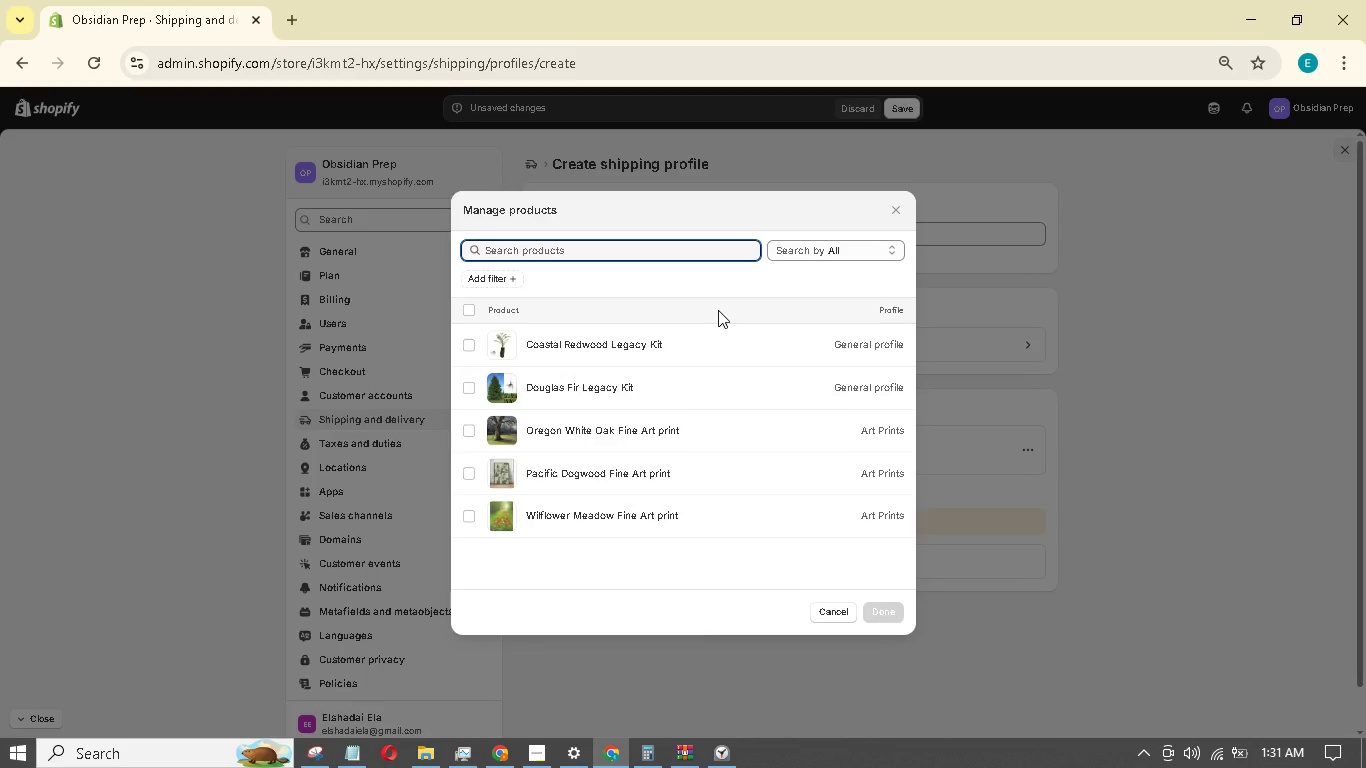 
double_click([474, 383])
 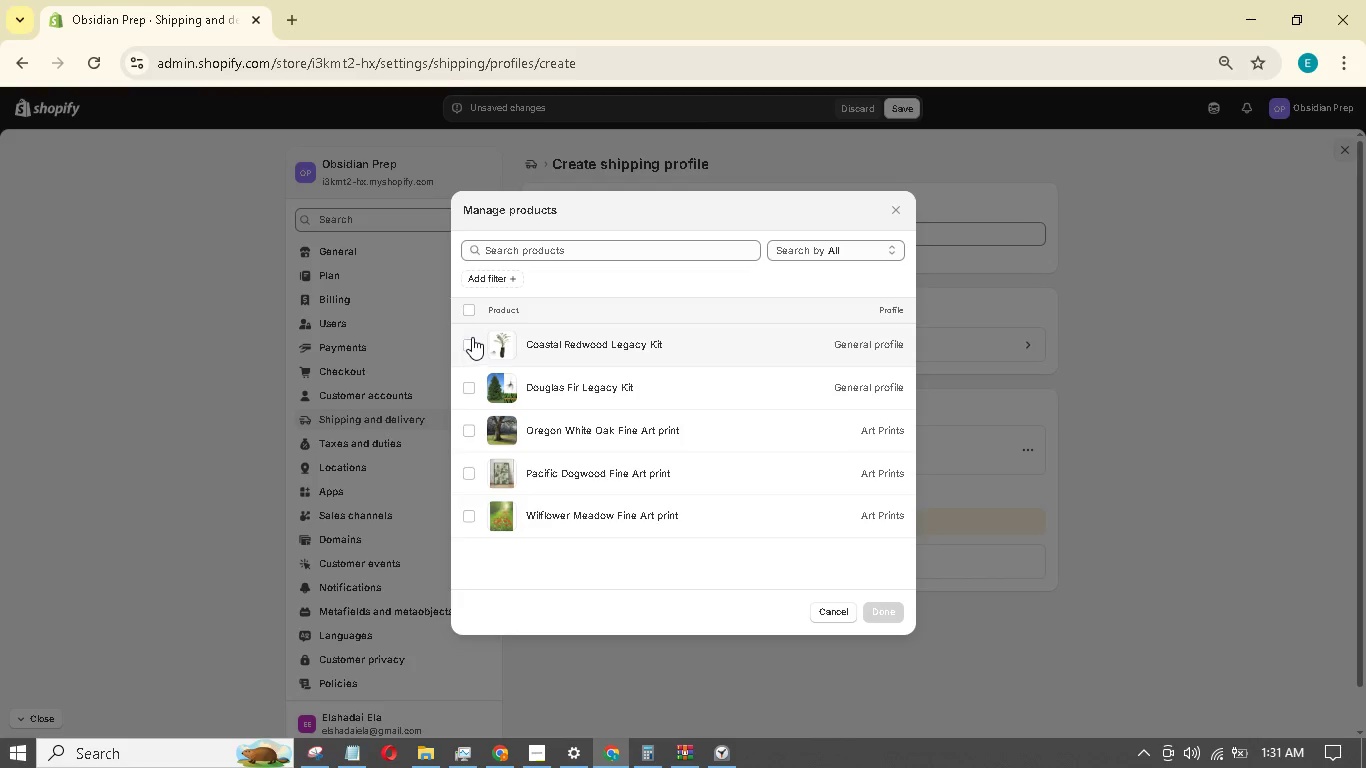 
left_click([470, 341])
 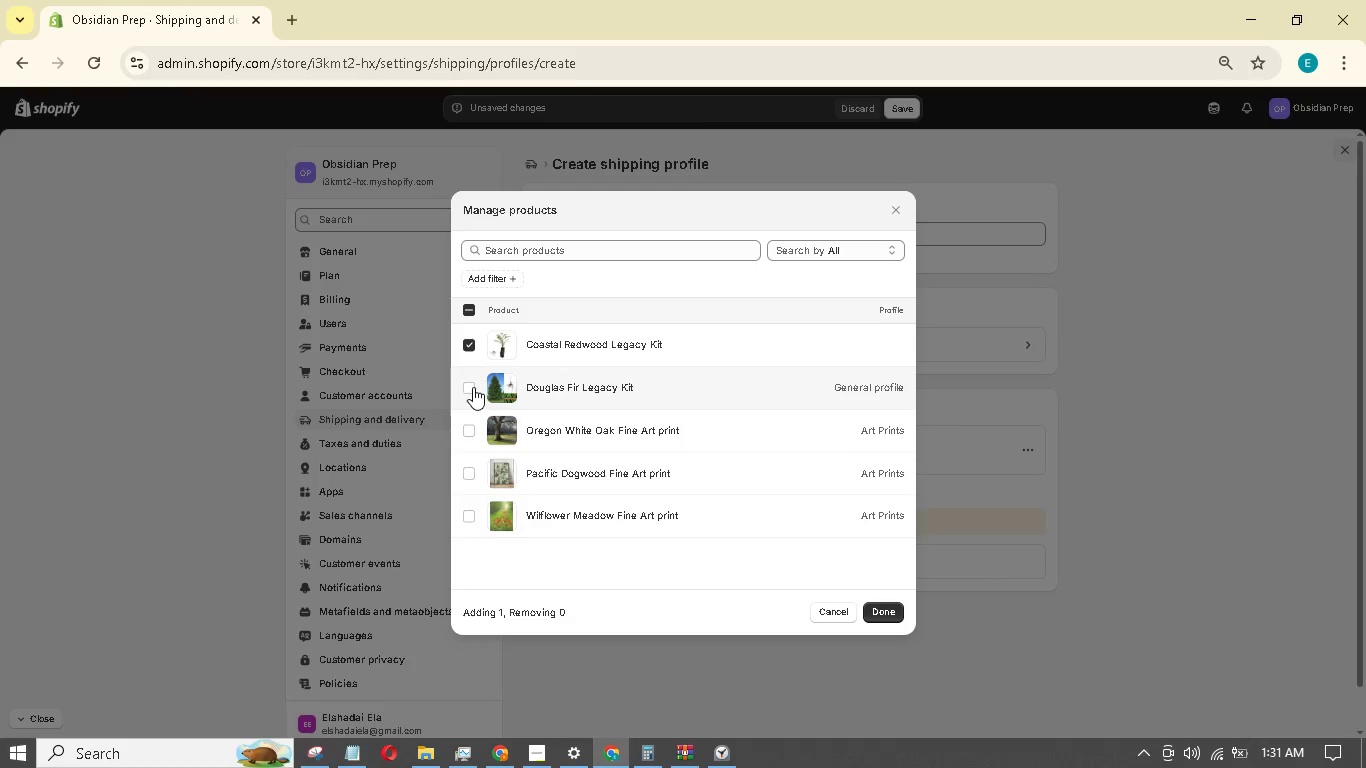 
left_click([472, 387])
 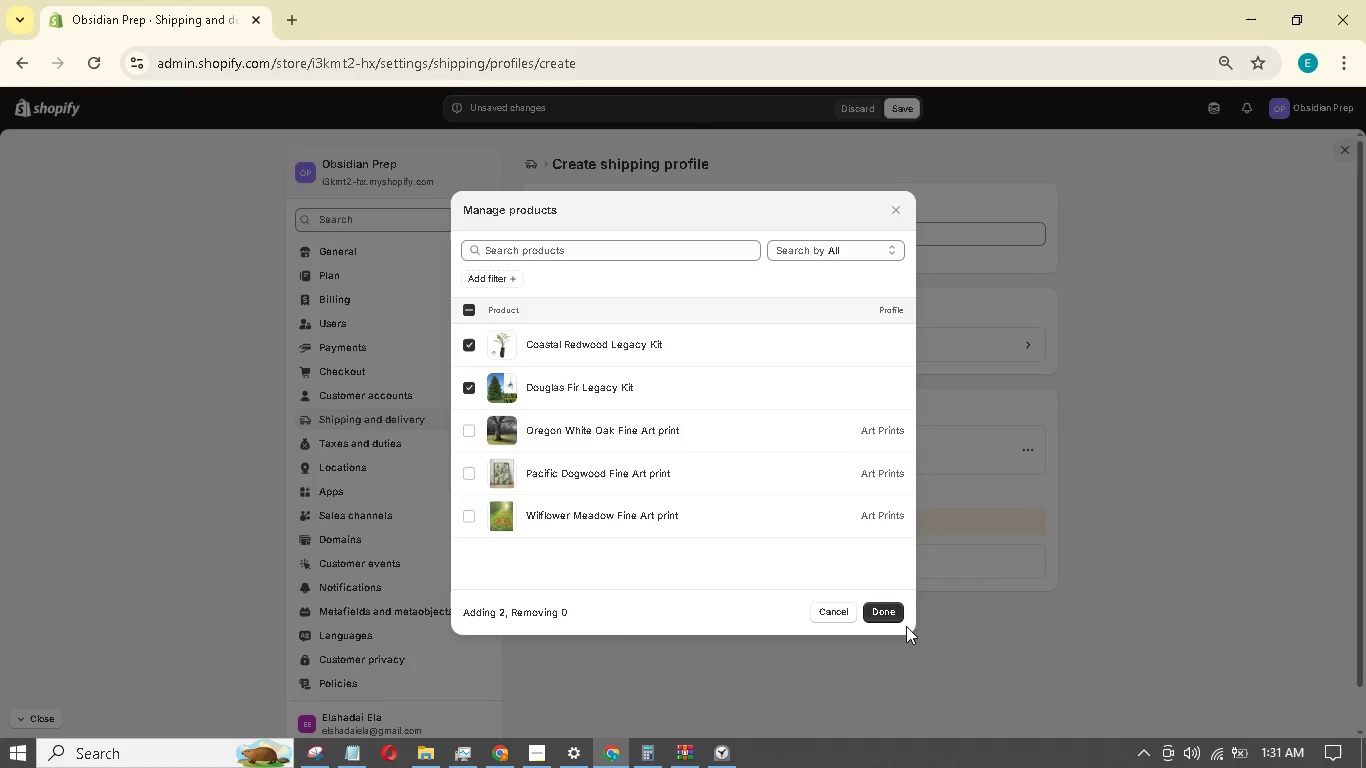 
left_click([883, 609])
 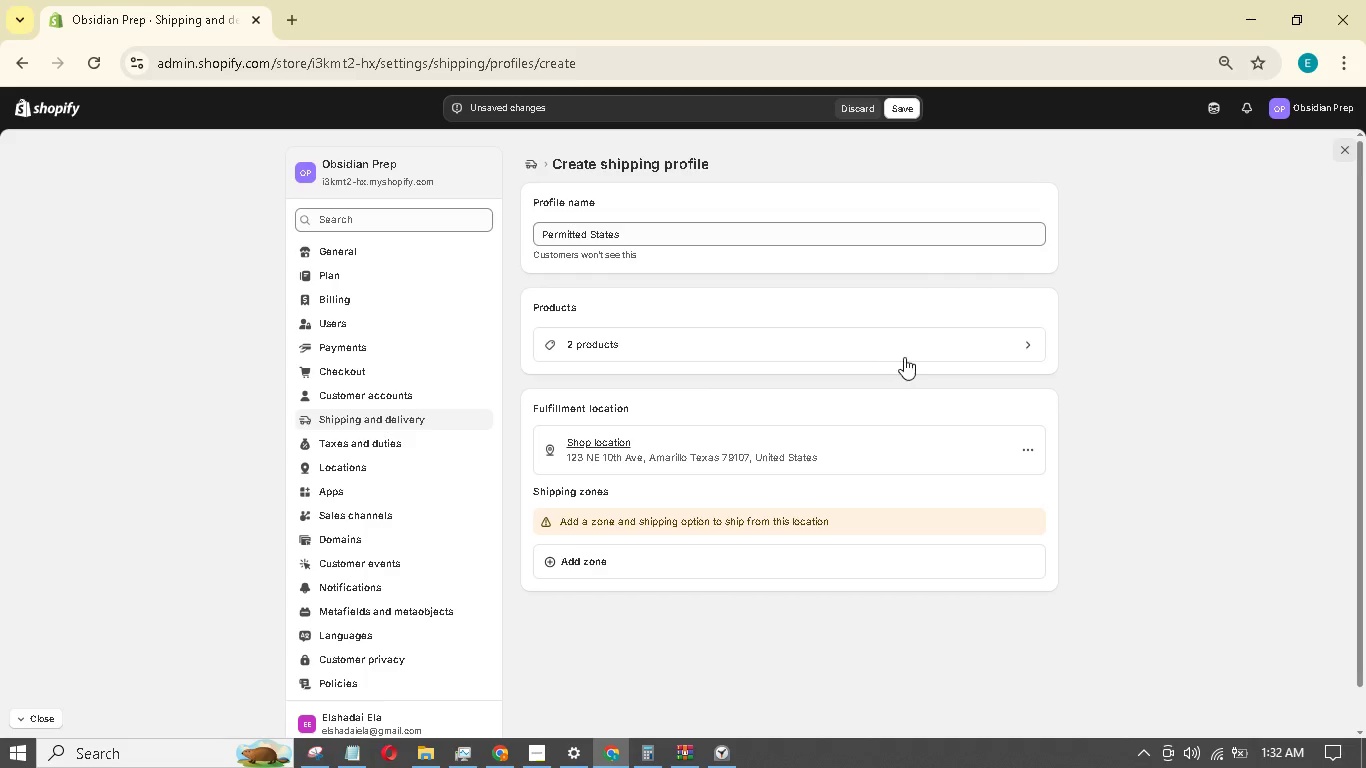 
left_click([749, 557])
 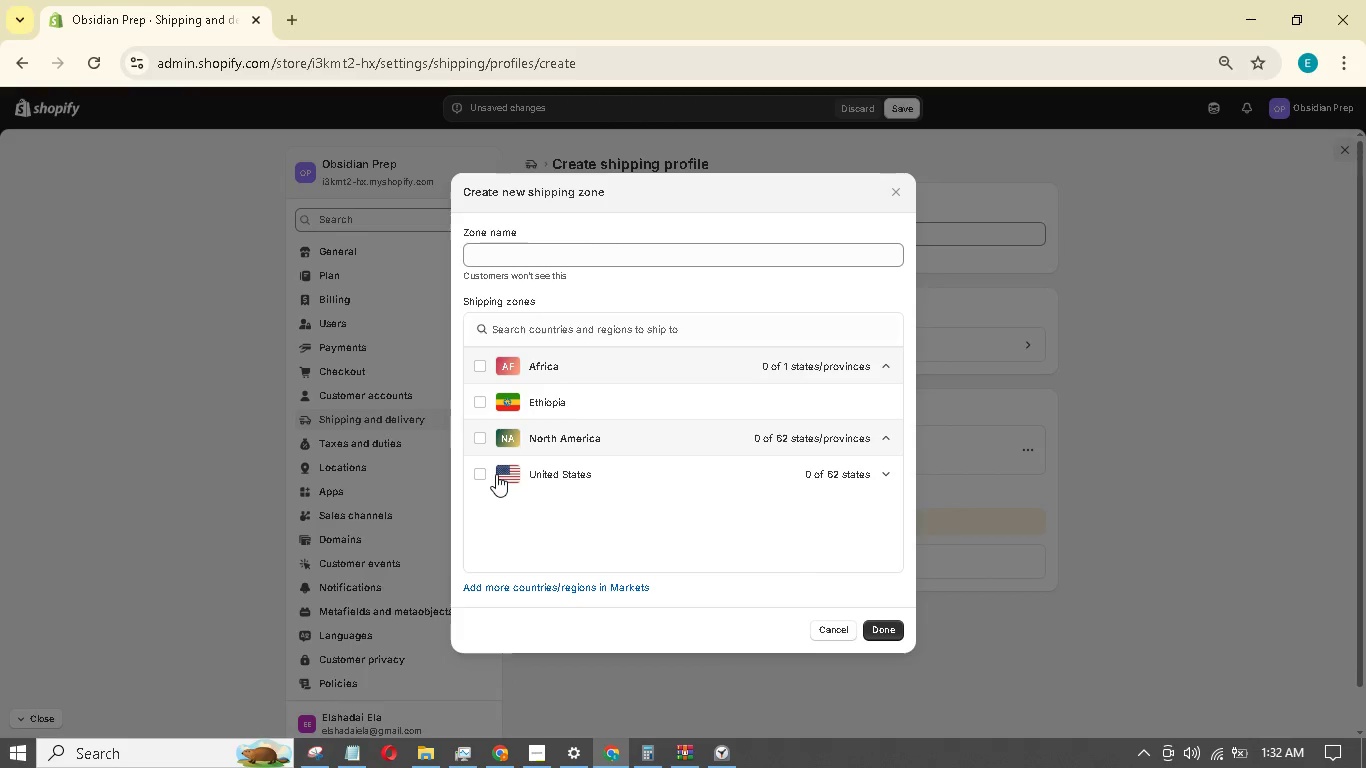 
left_click([482, 473])
 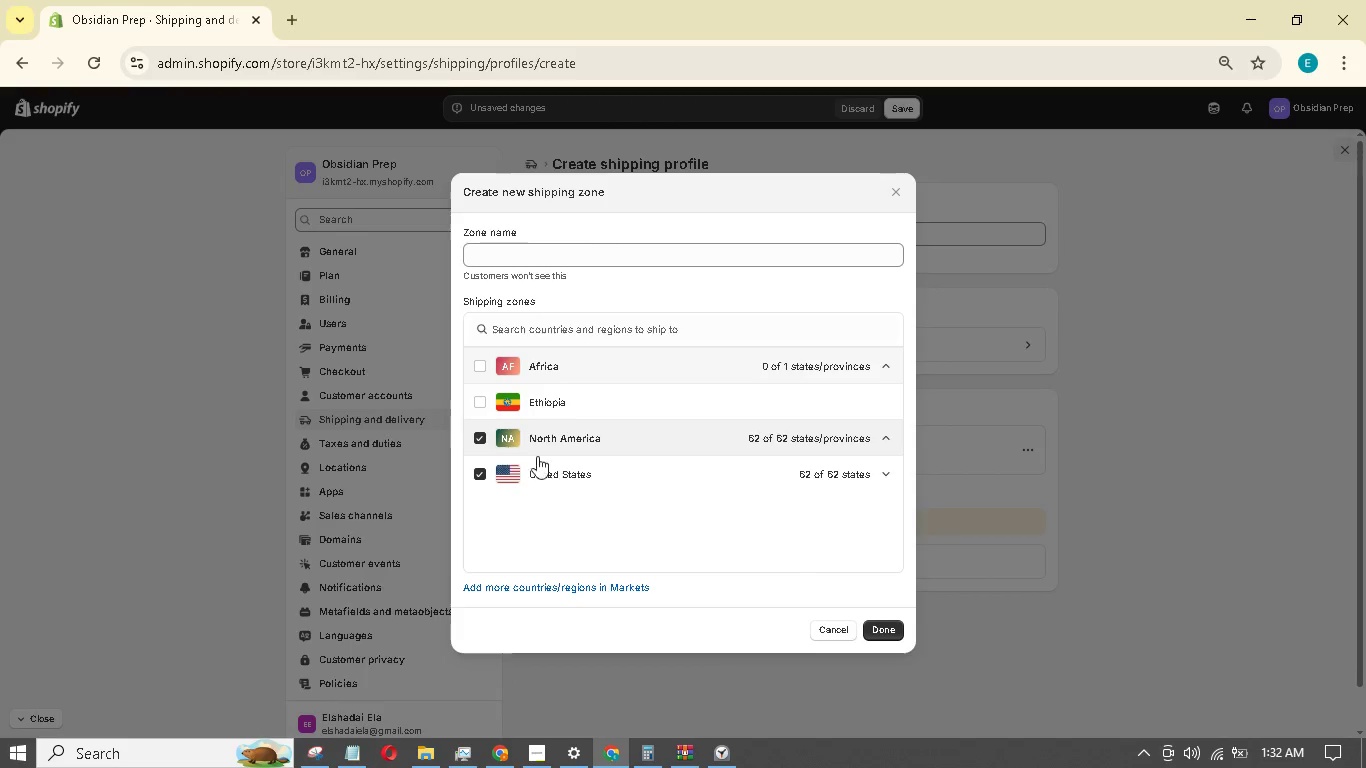 
mouse_move([853, 479])
 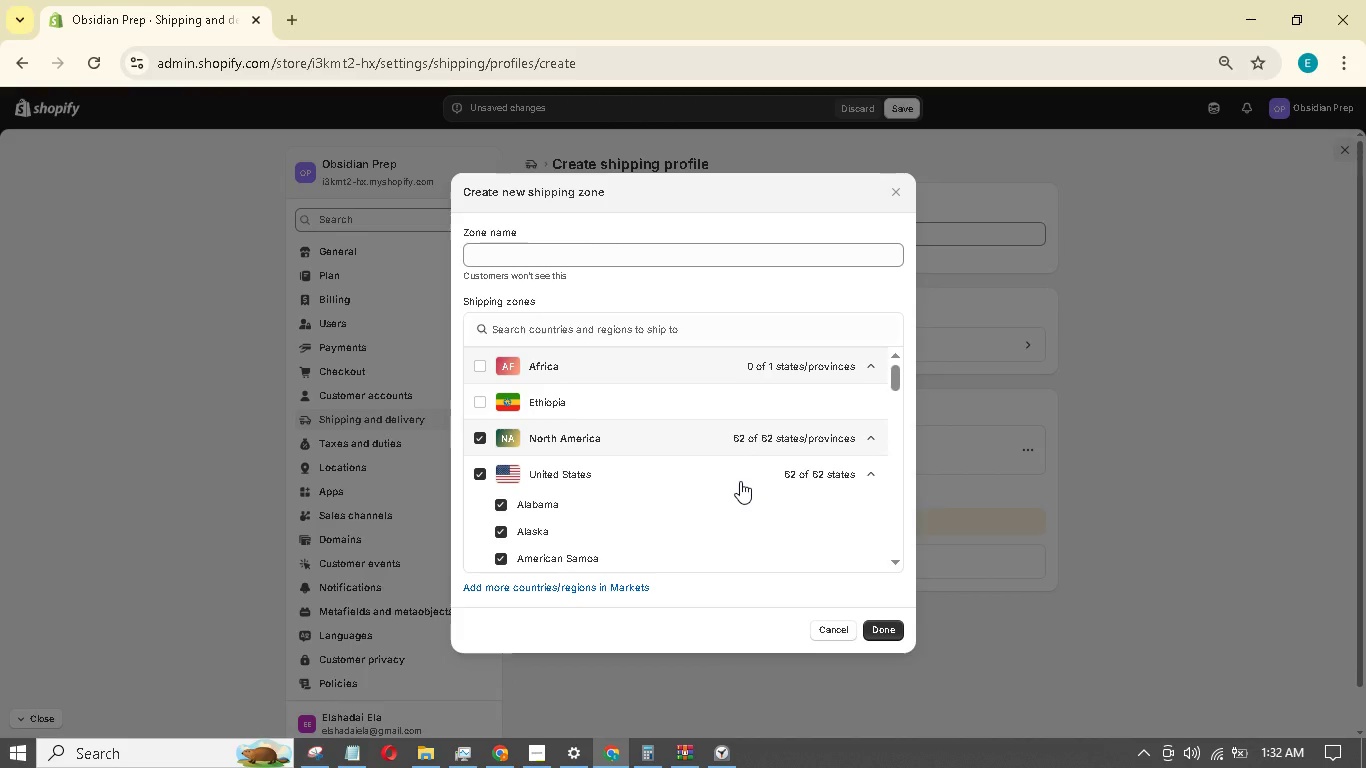 
scroll: coordinate [741, 481], scroll_direction: down, amount: 2.0
 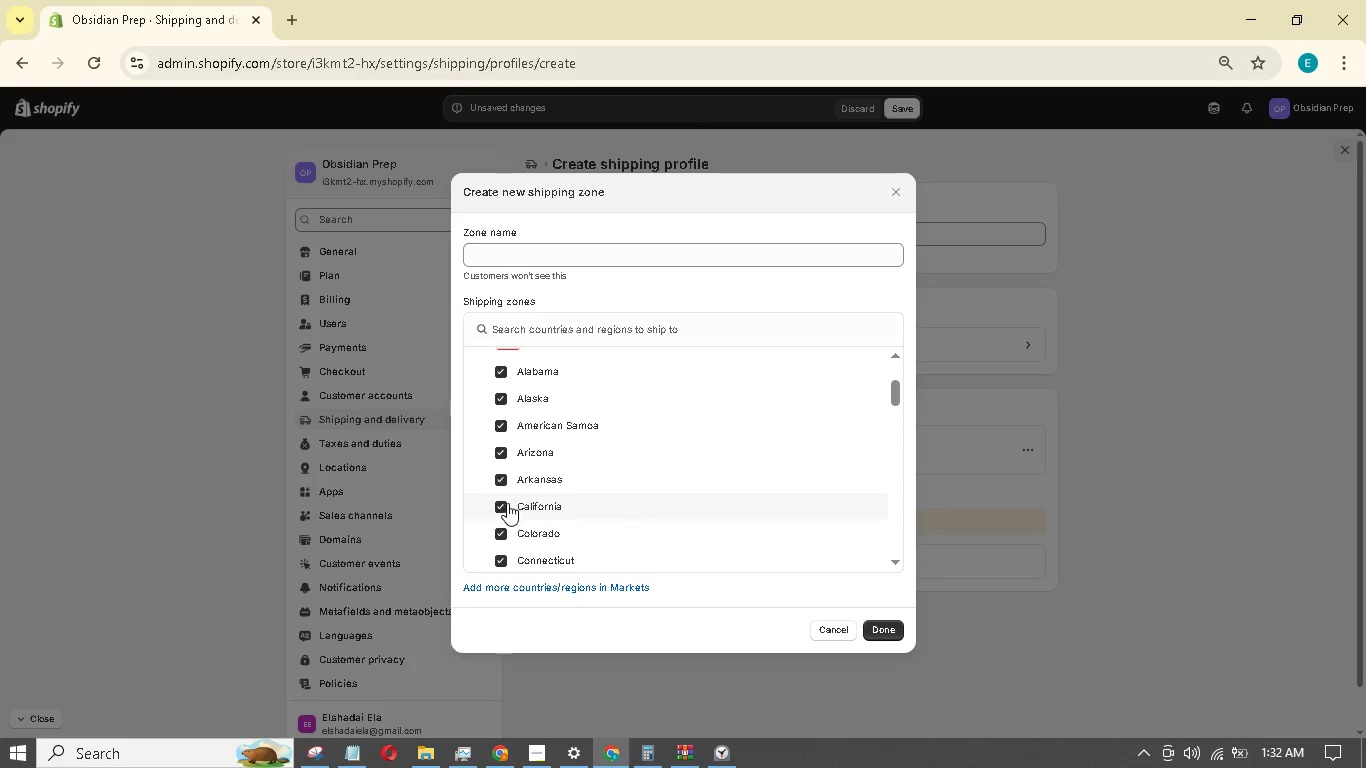 
left_click([504, 502])
 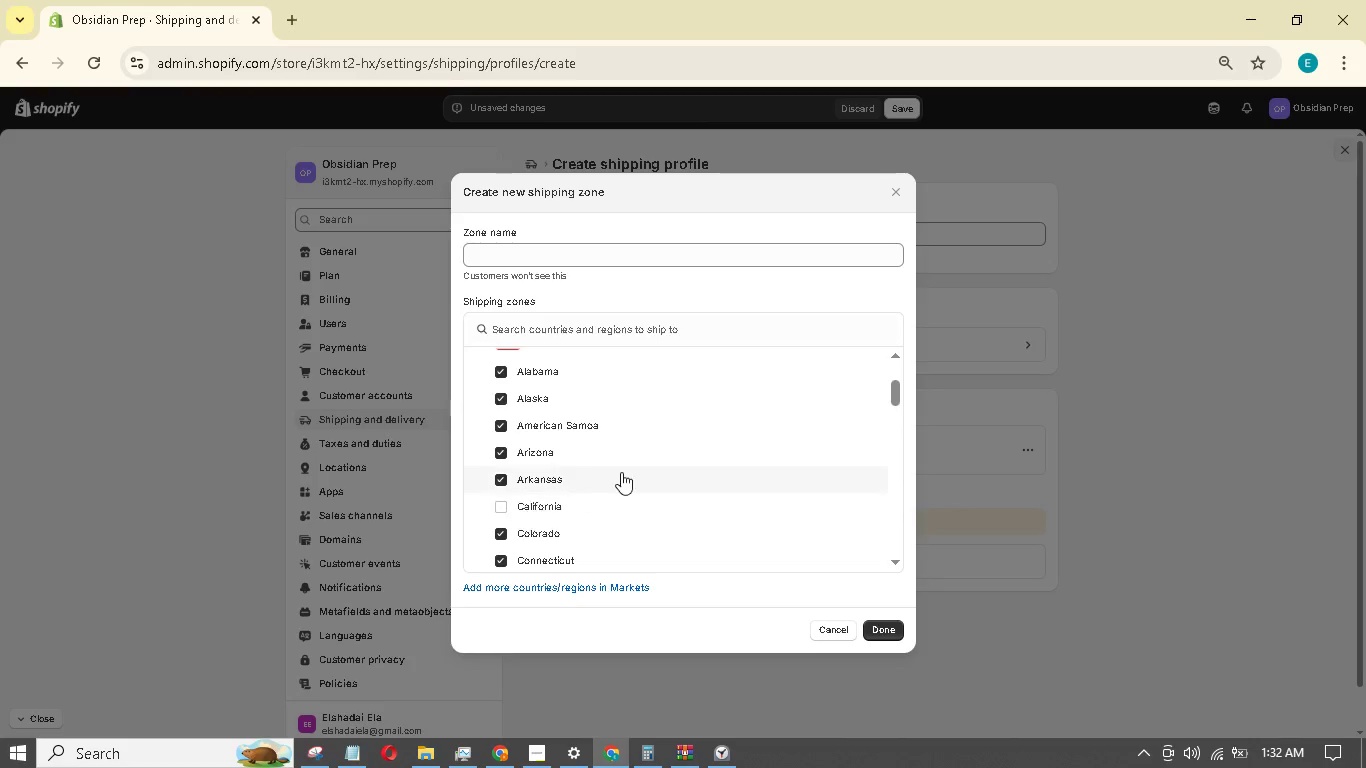 
scroll: coordinate [626, 470], scroll_direction: down, amount: 2.0
 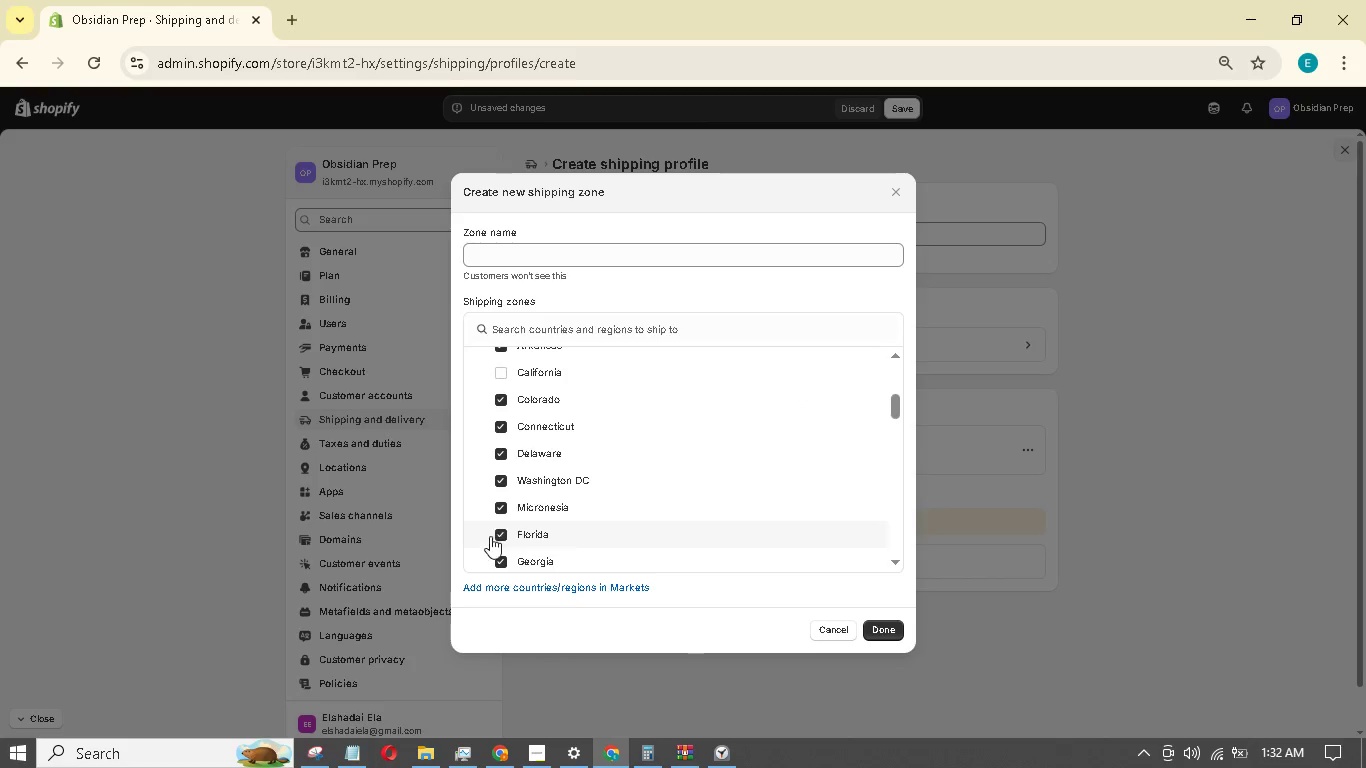 
left_click([499, 532])
 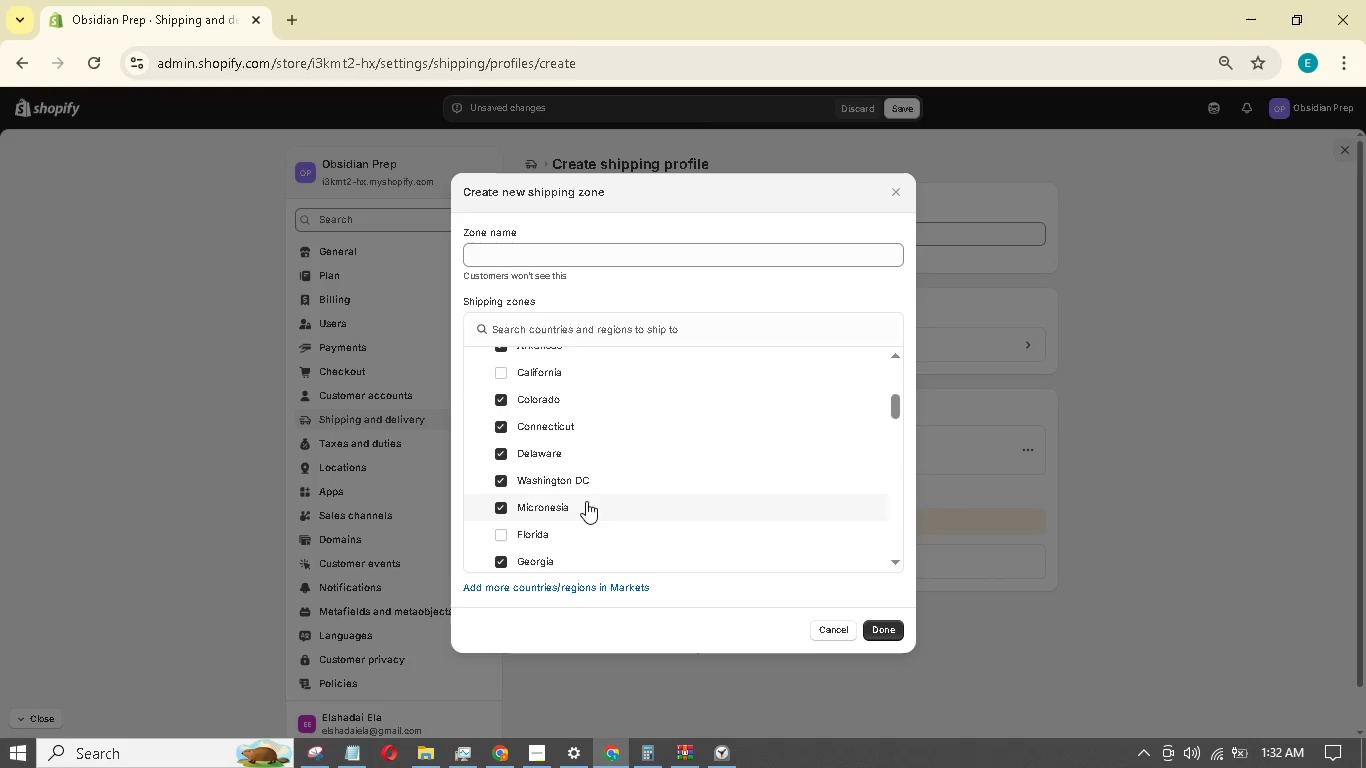 
scroll: coordinate [586, 501], scroll_direction: down, amount: 3.0
 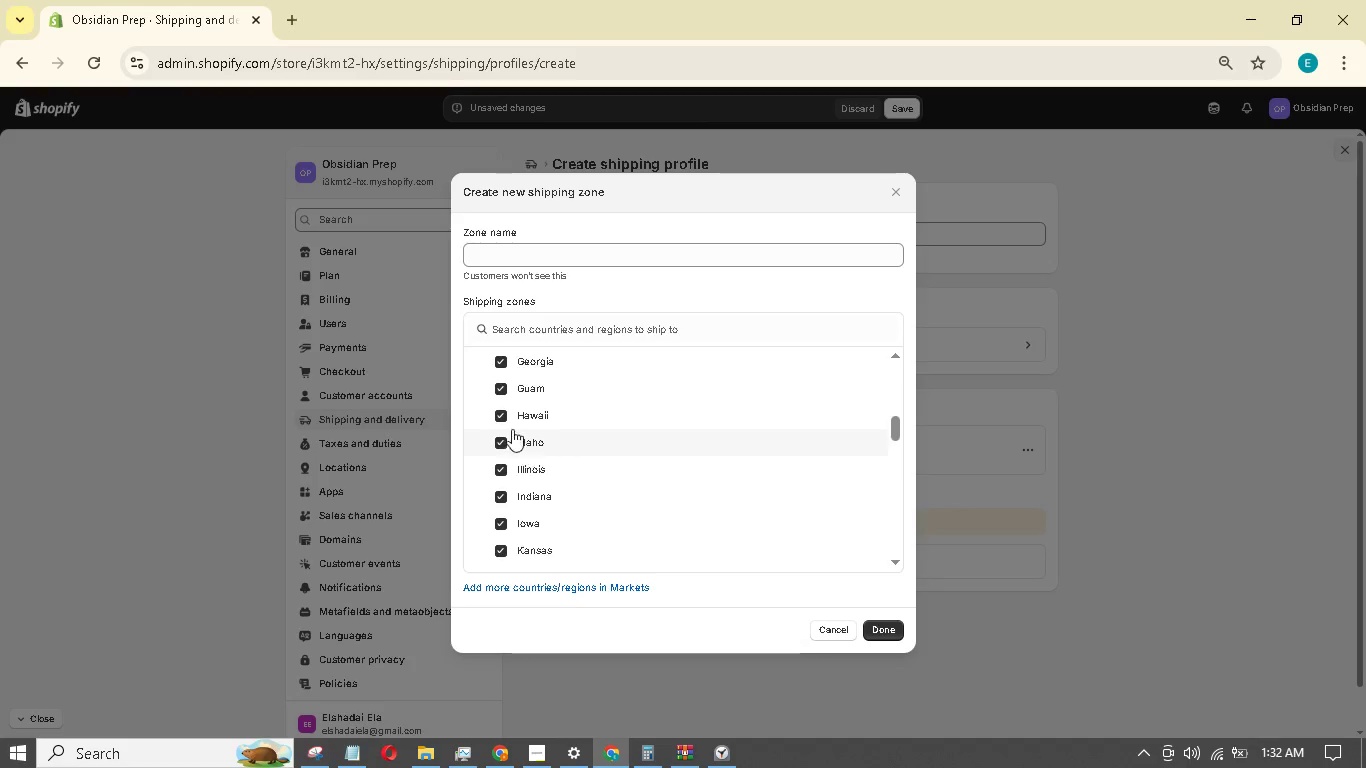 
left_click([501, 415])
 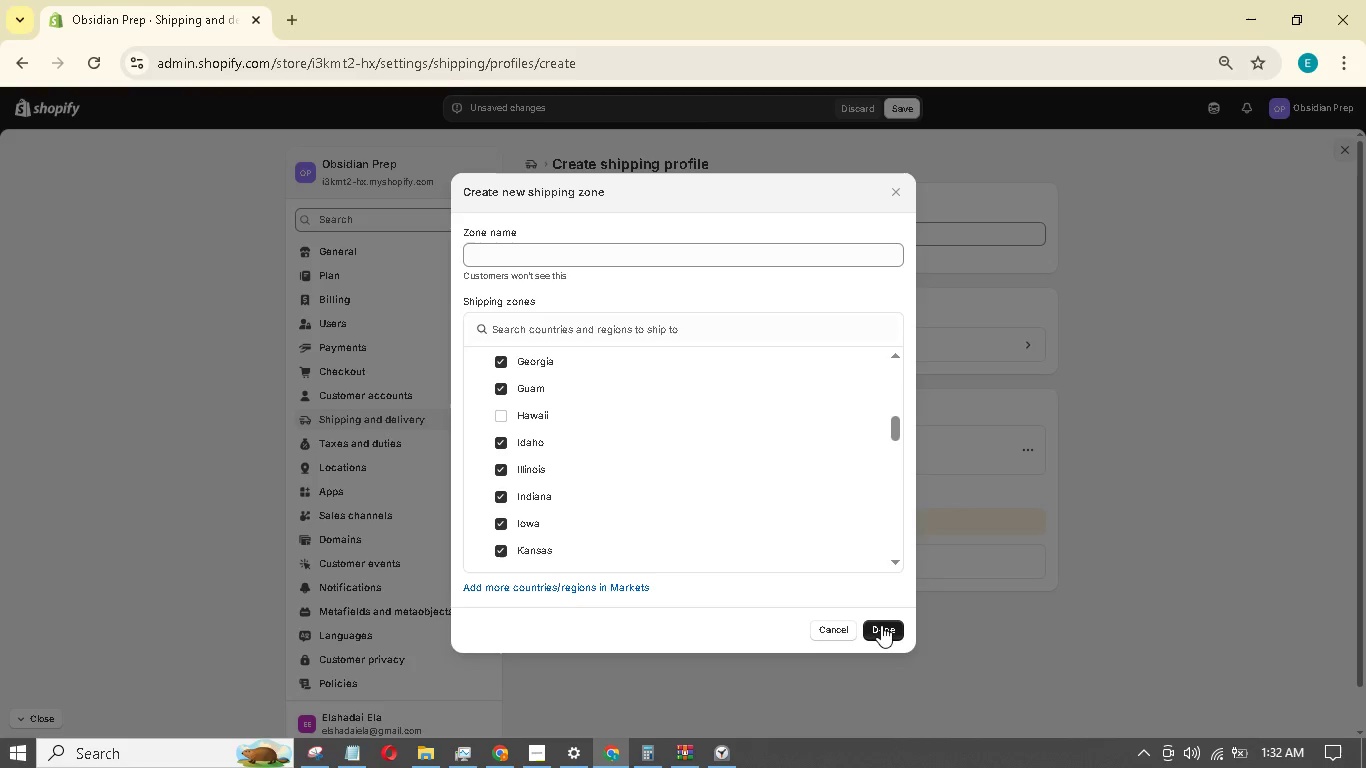 
left_click([881, 626])
 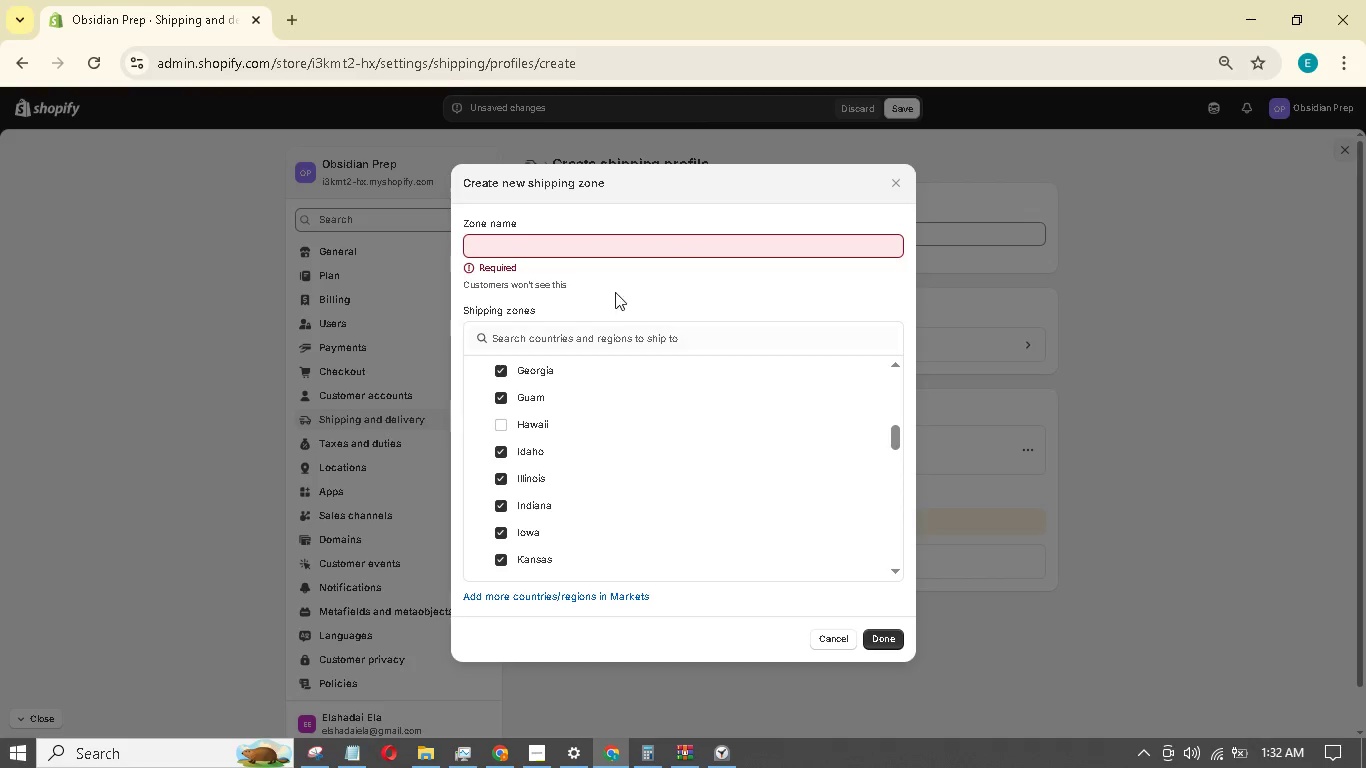 
left_click([630, 244])
 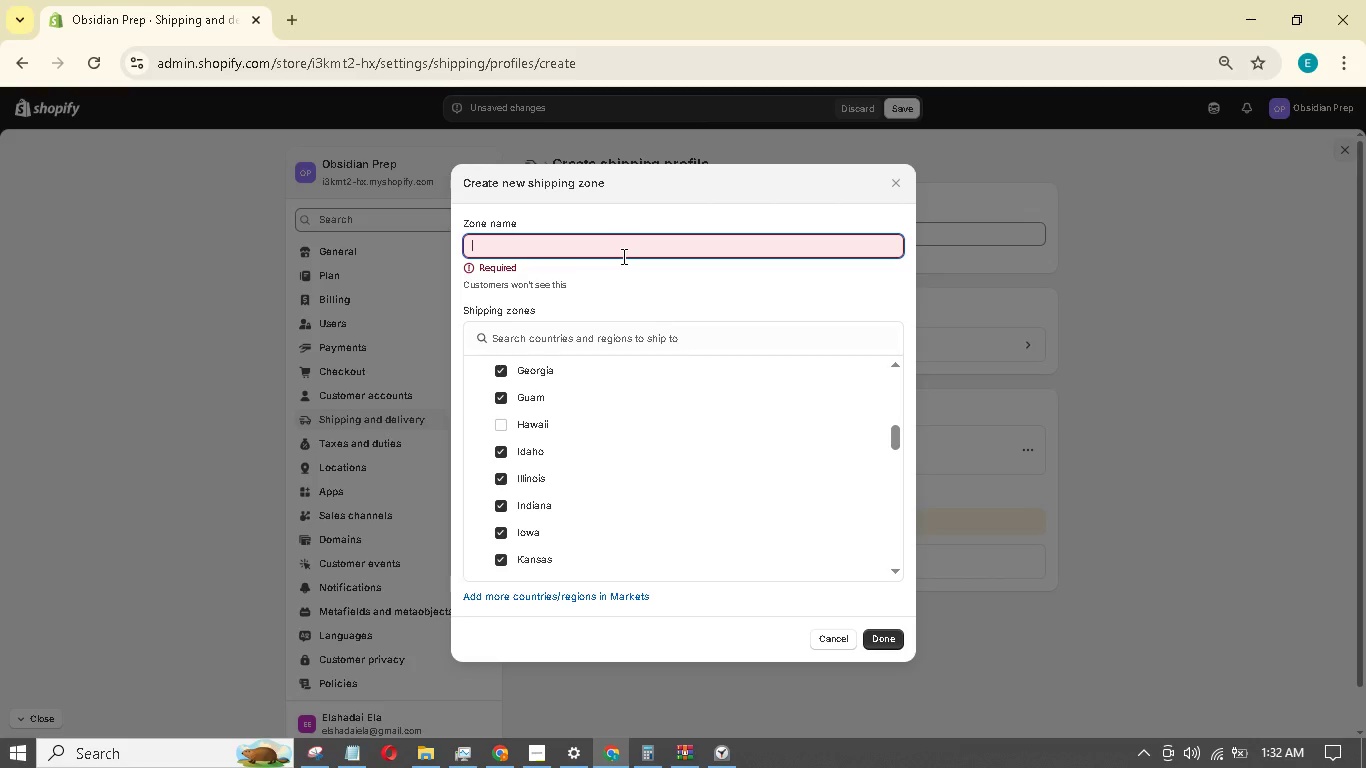 
type(USA kit)
 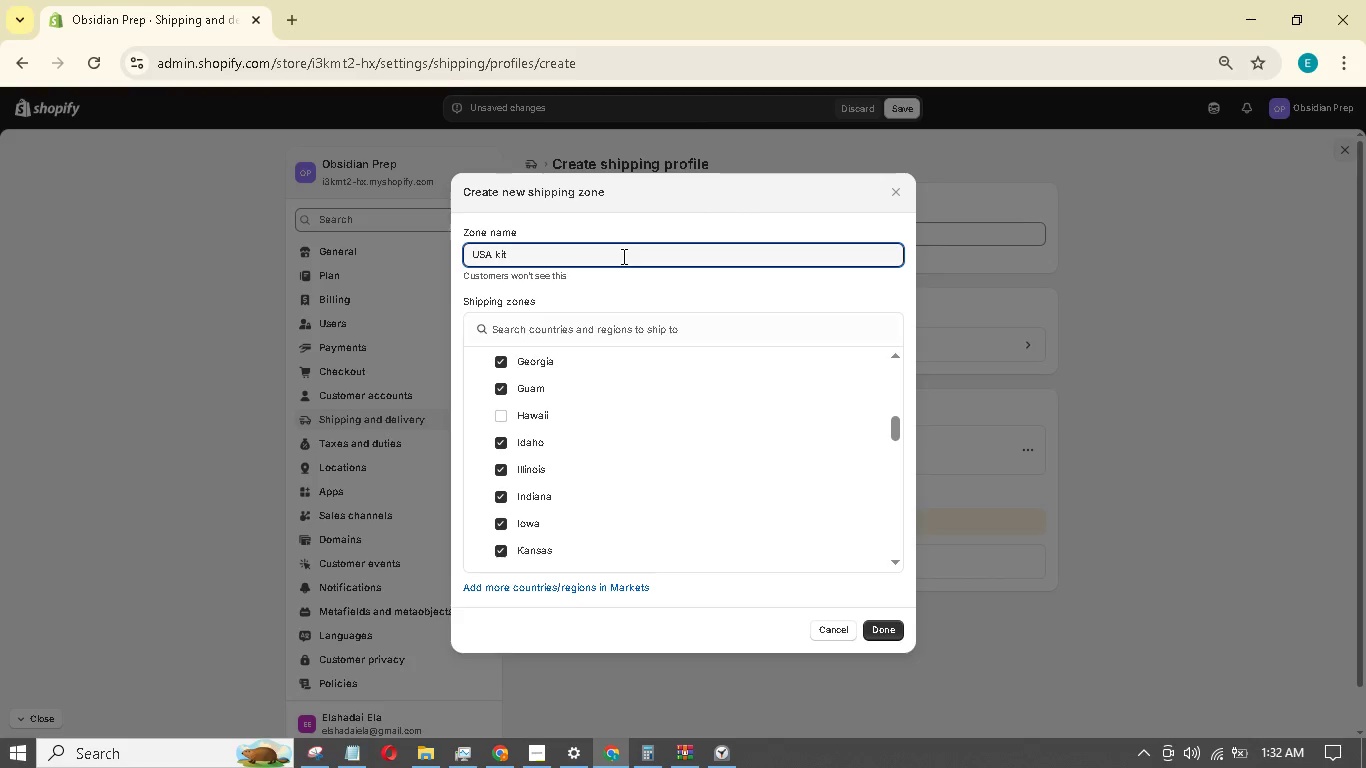 
scroll: coordinate [654, 277], scroll_direction: down, amount: 1.0
 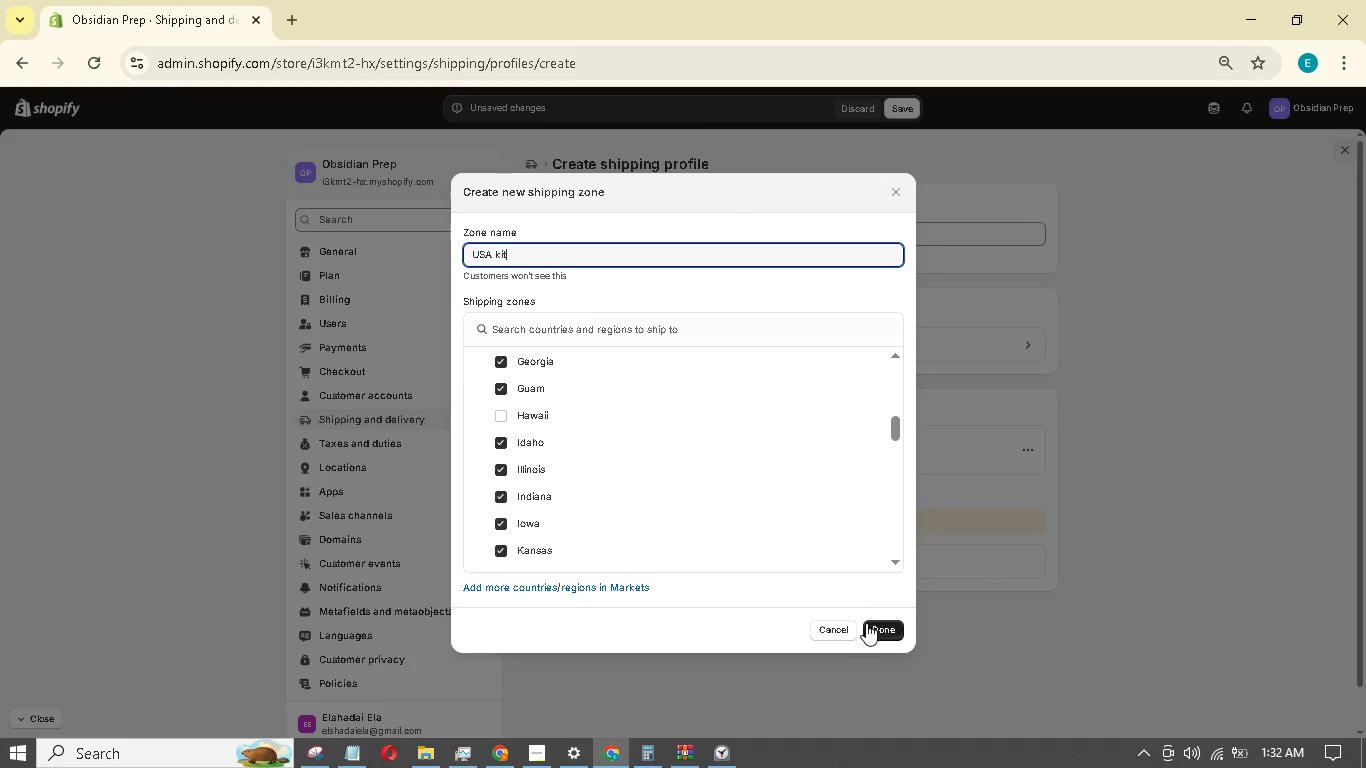 
left_click([879, 629])
 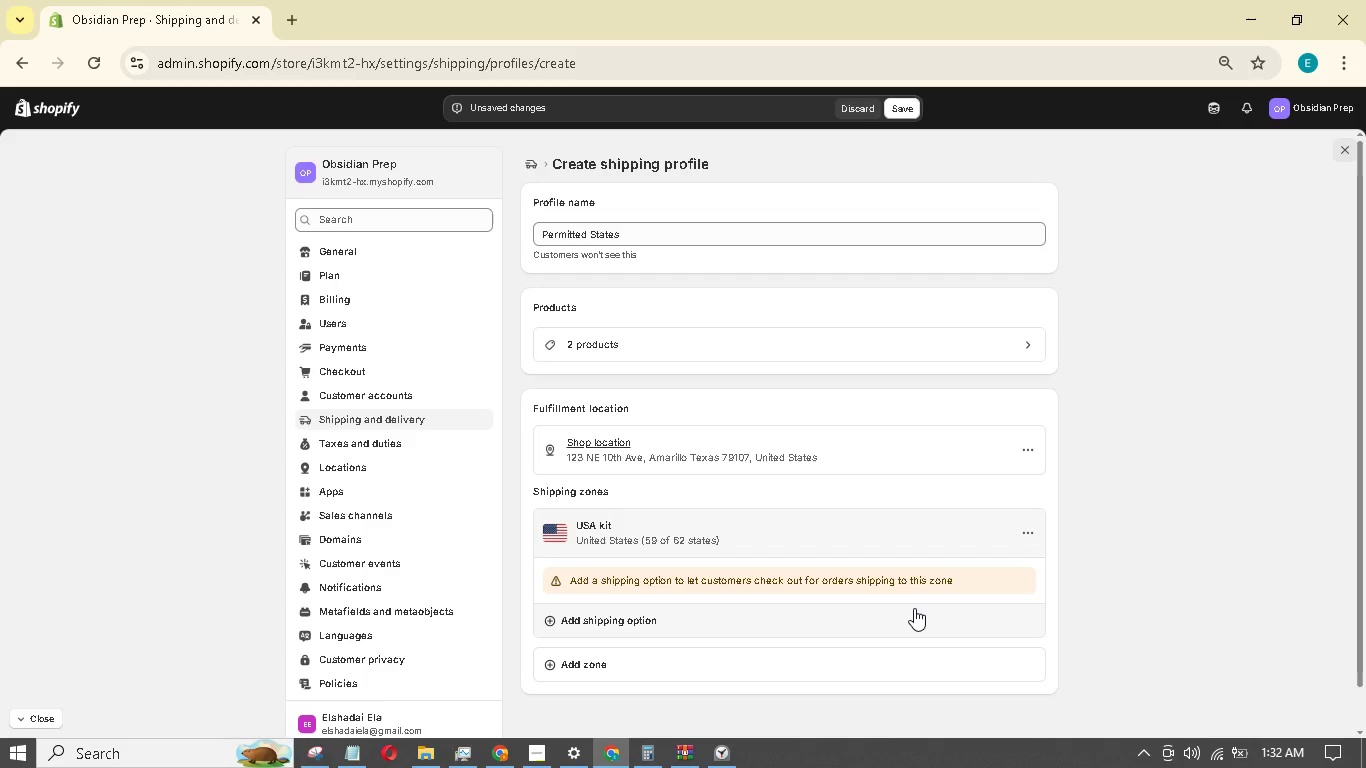 
wait(9.12)
 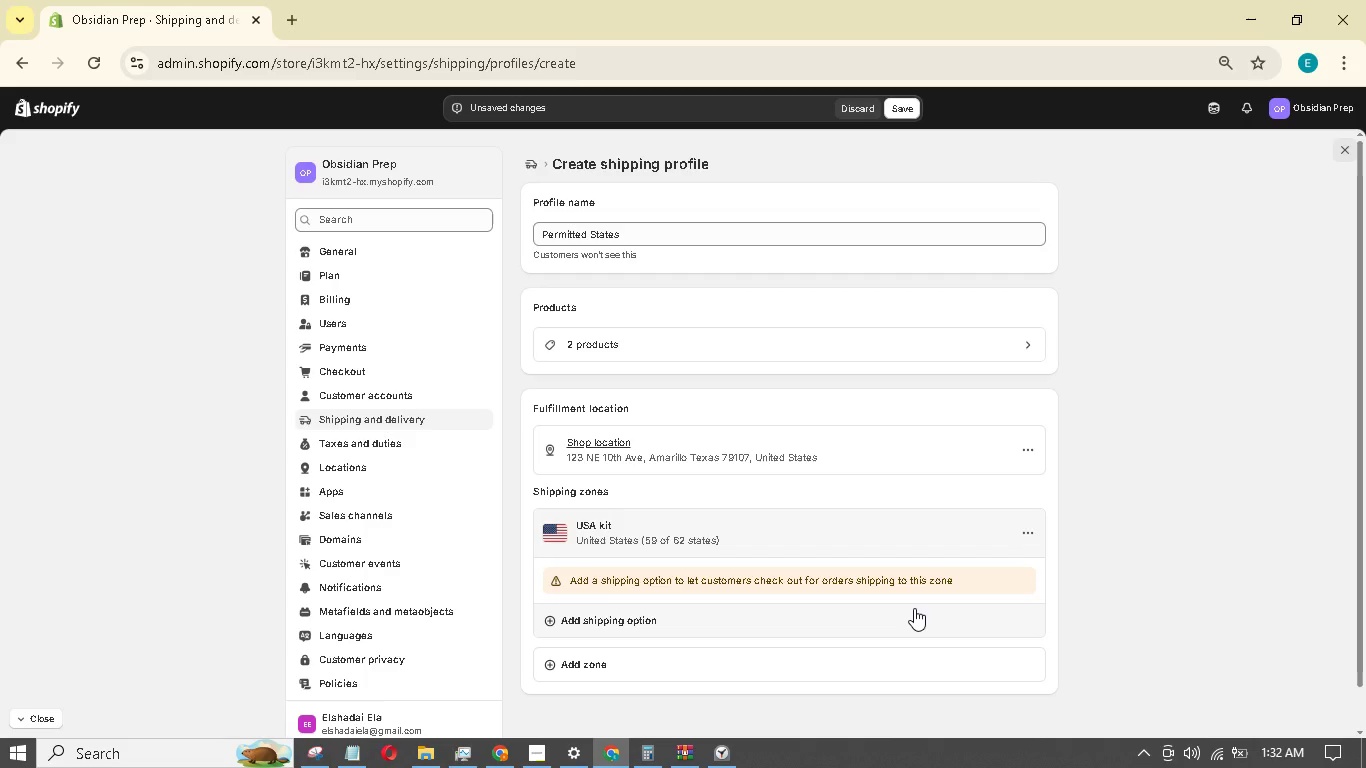 
left_click([711, 618])
 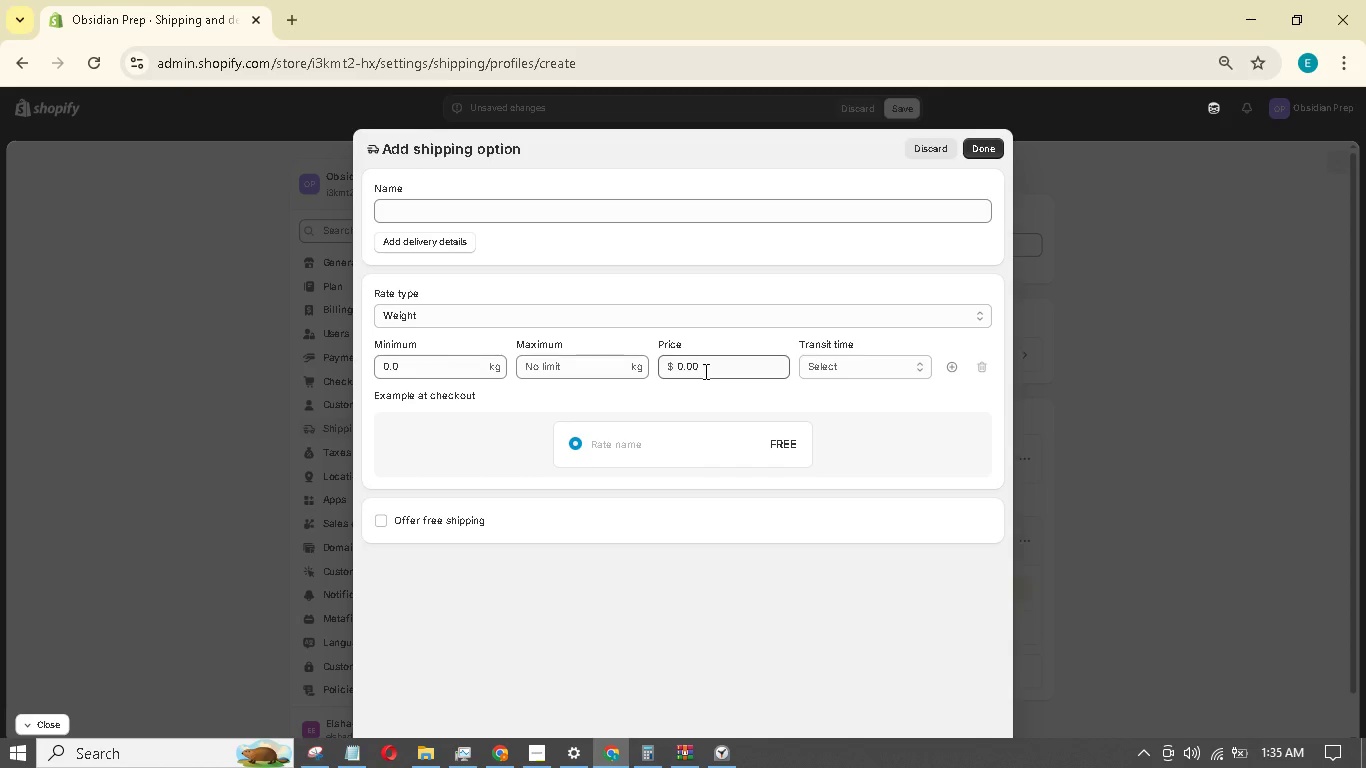 
wait(165.55)
 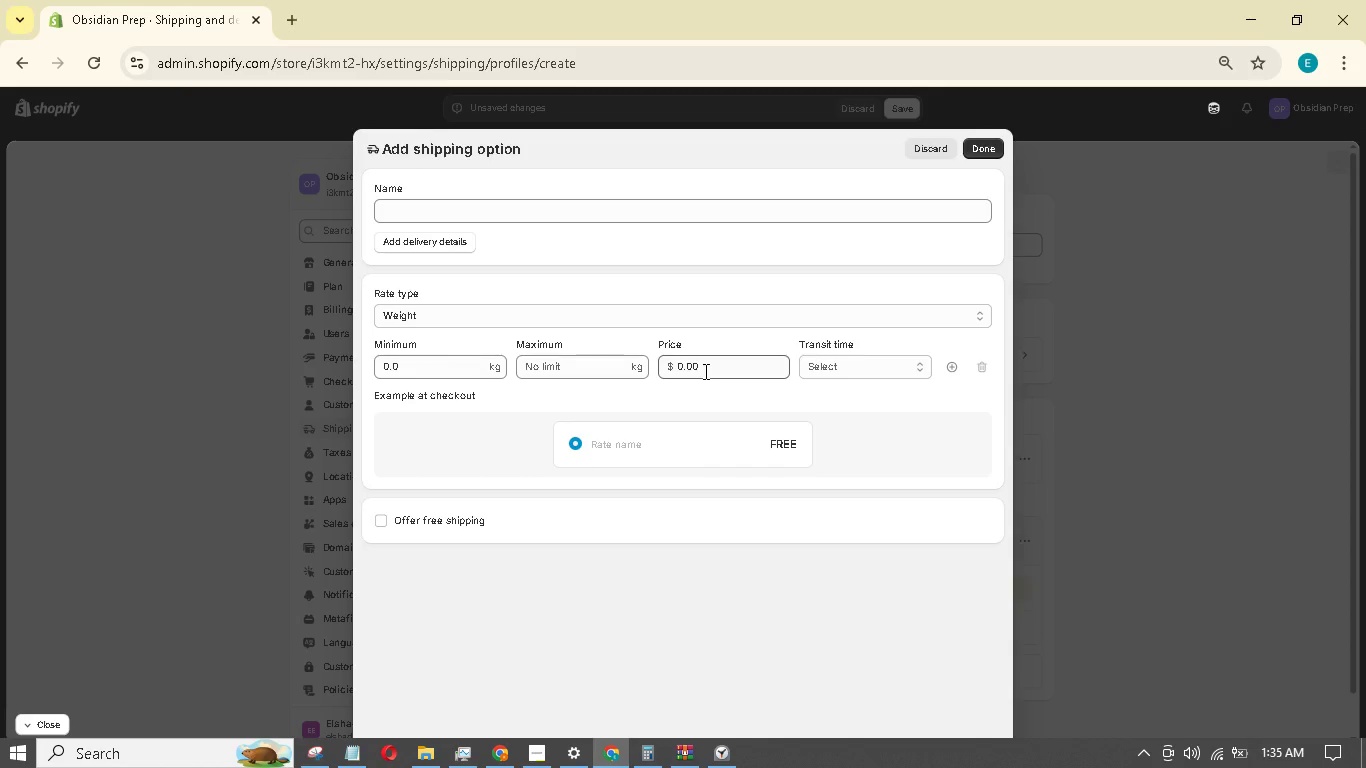 
left_click([640, 370])
 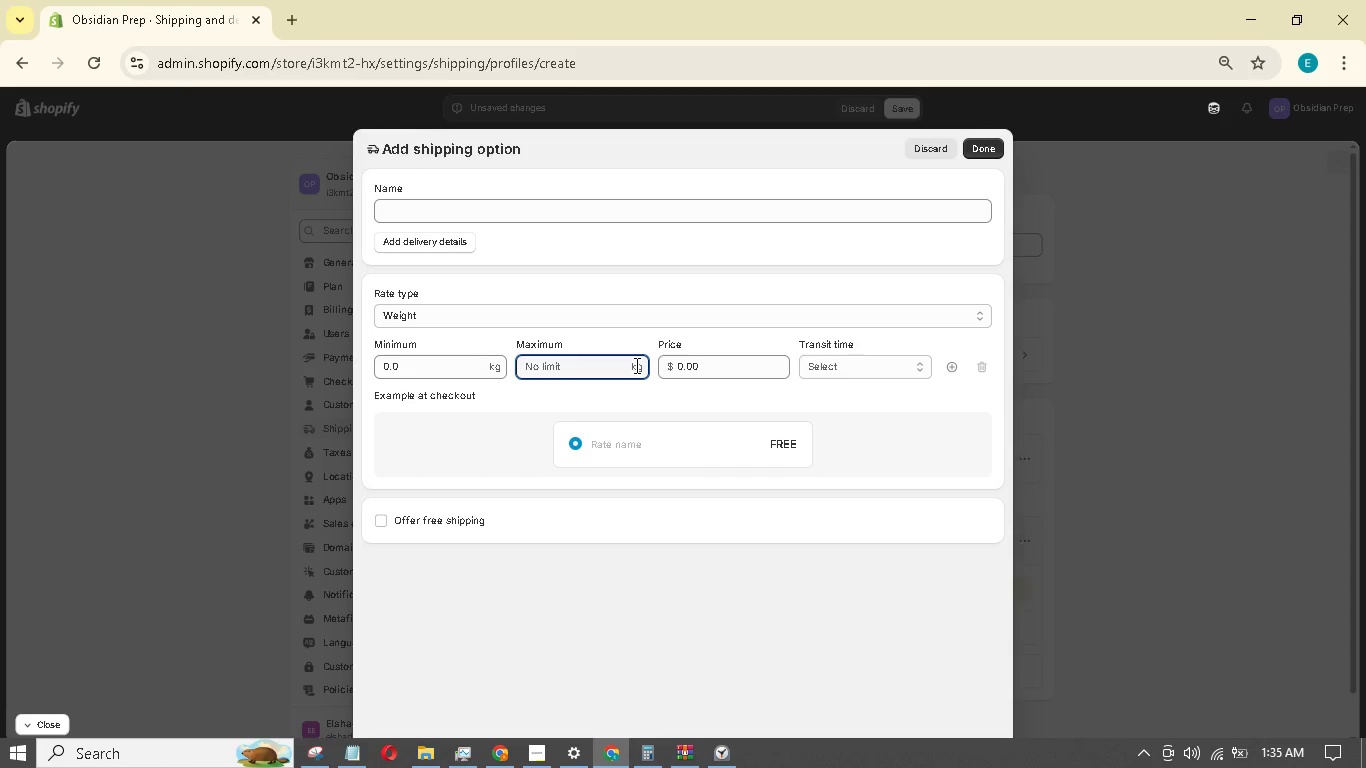 
left_click([635, 363])
 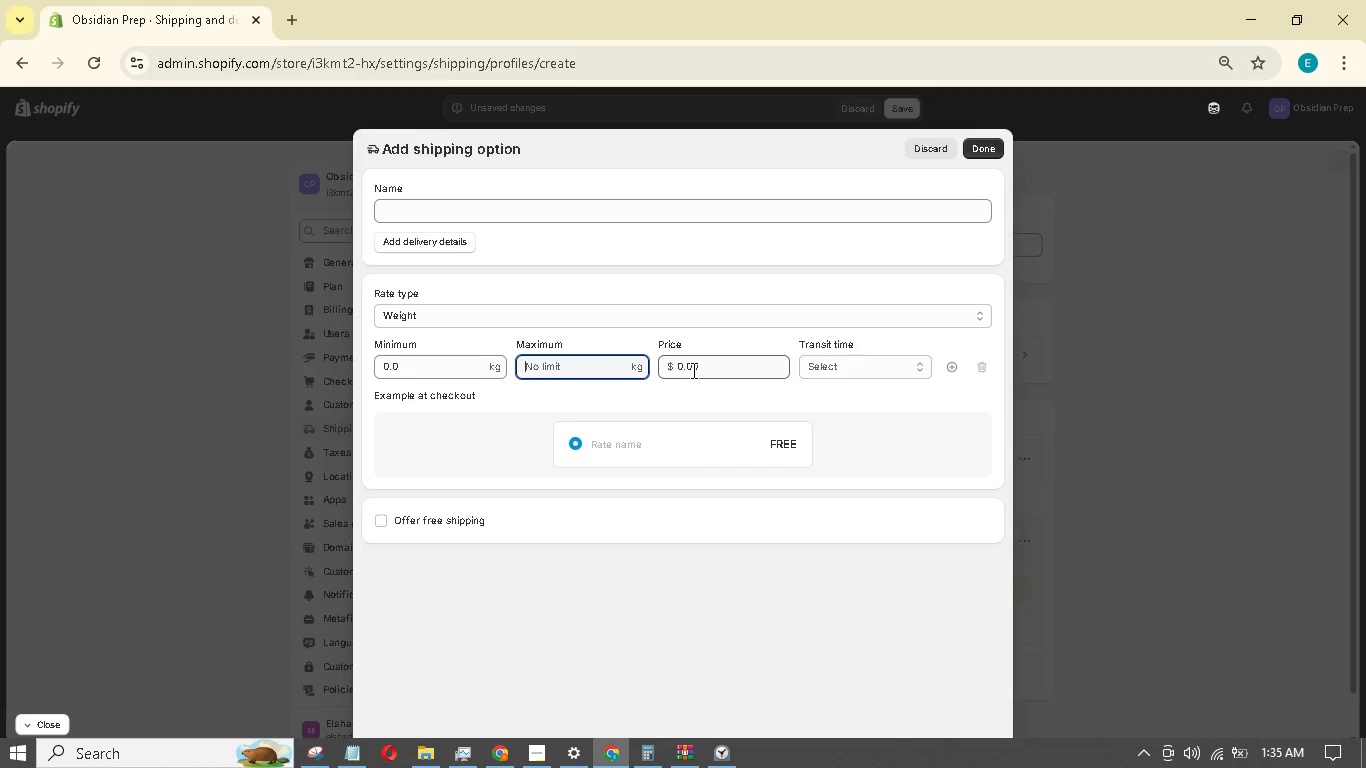 
wait(7.38)
 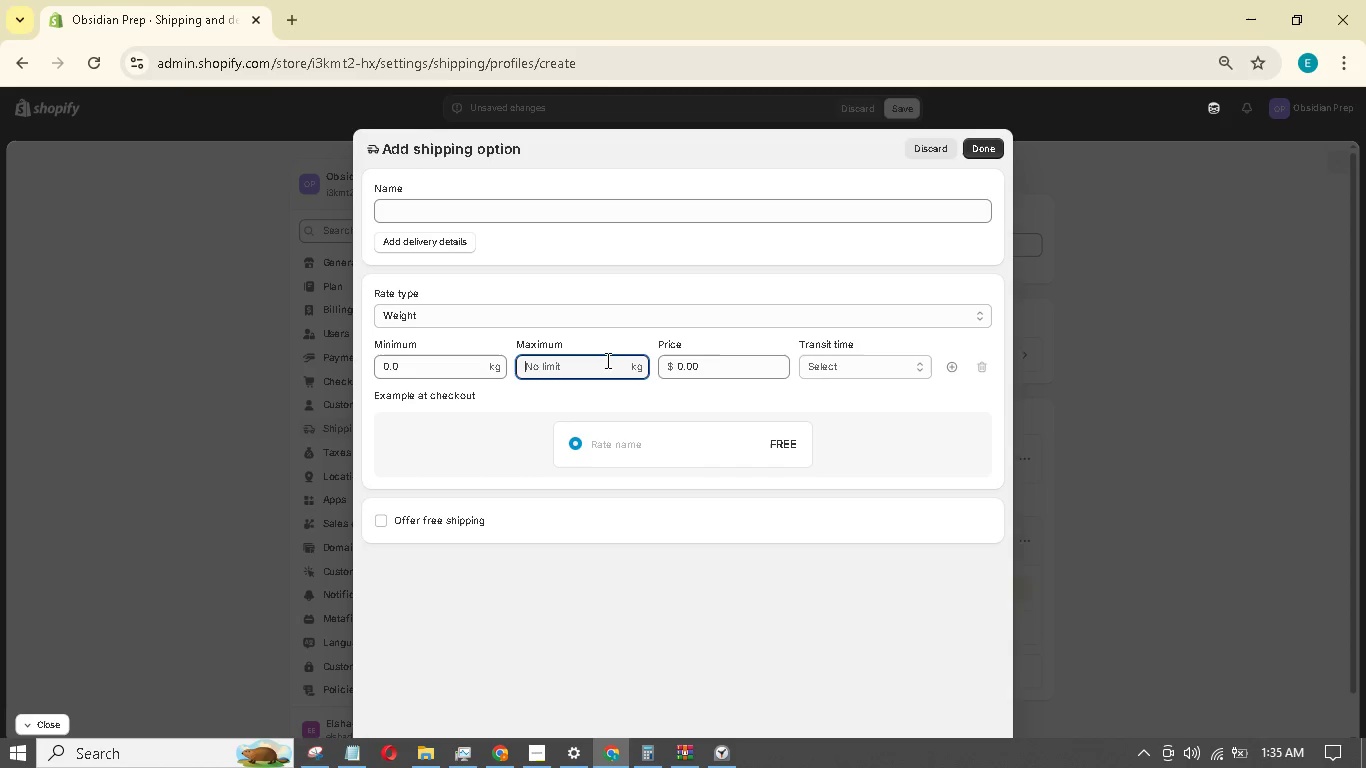 
left_click([692, 370])
 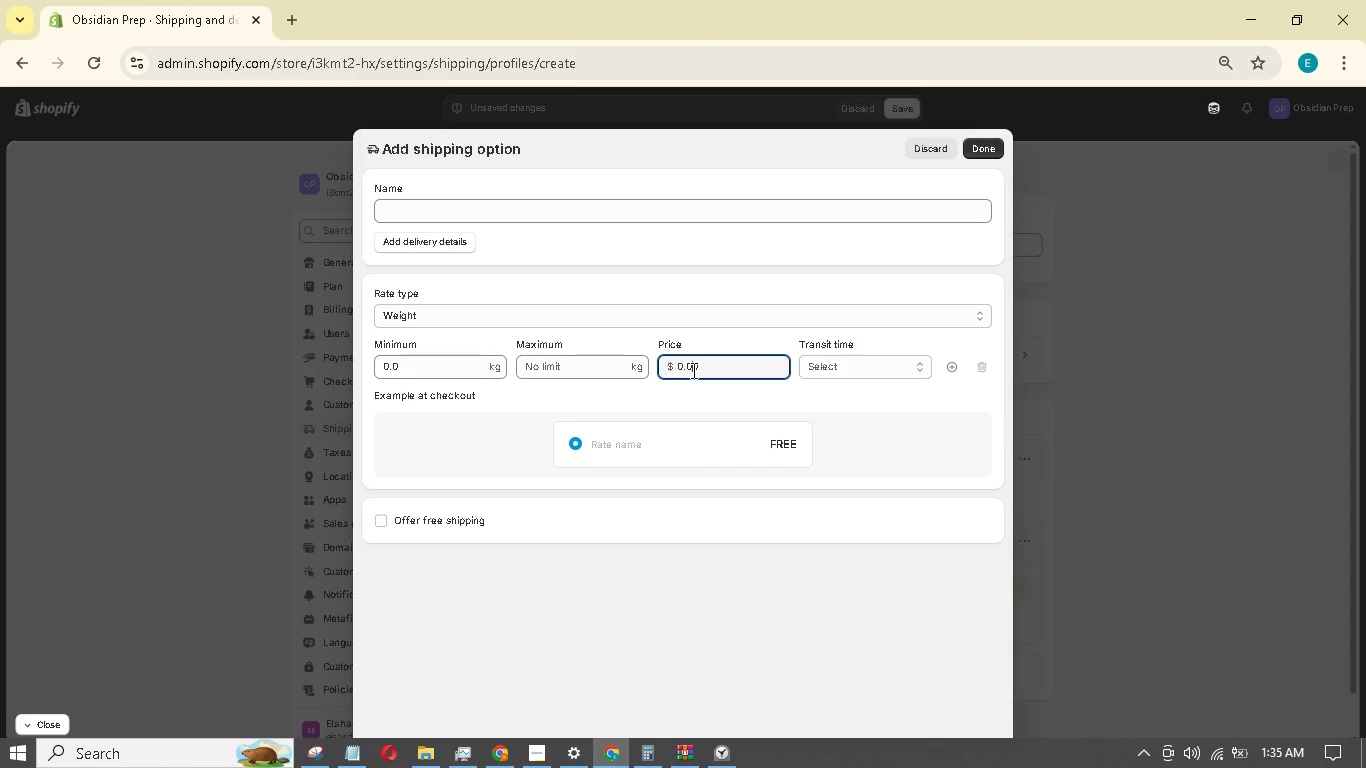 
type(12)
 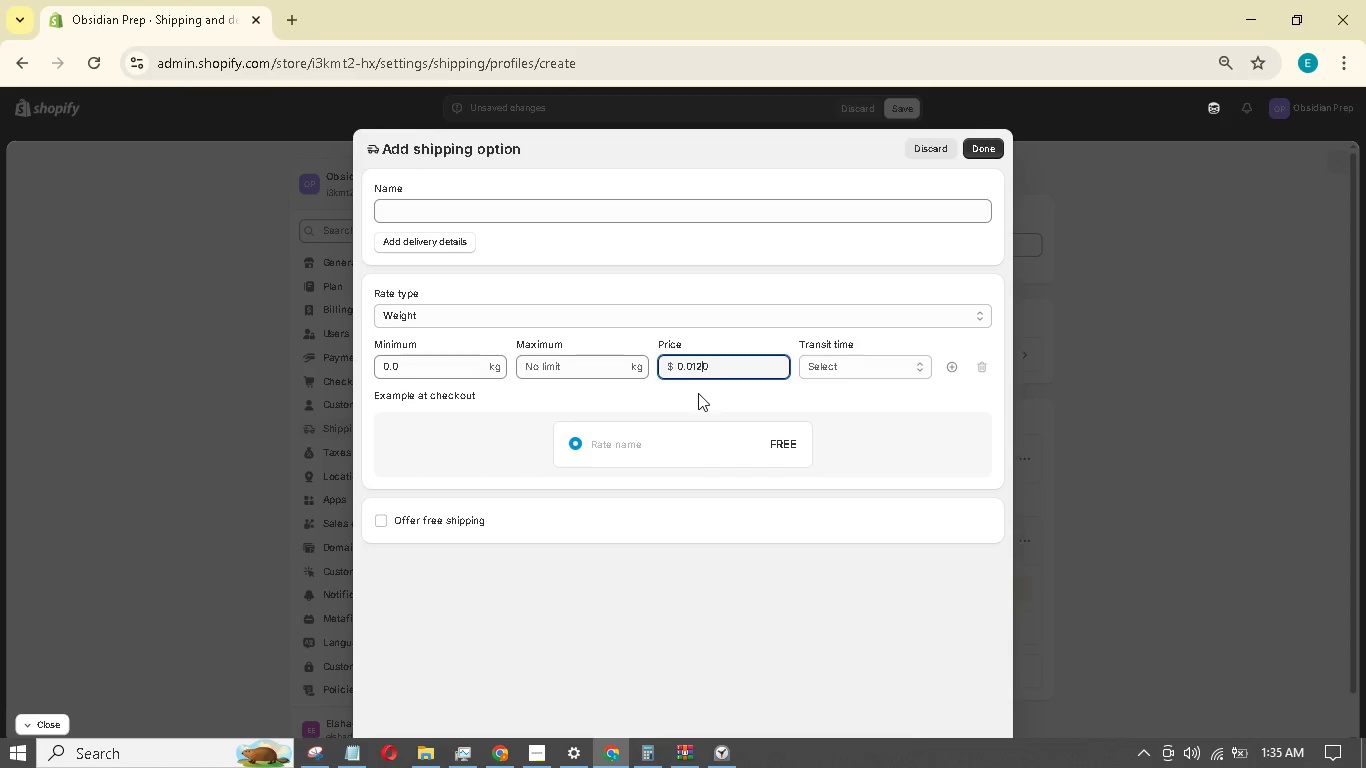 
left_click_drag(start_coordinate=[724, 367], to_coordinate=[656, 375])
 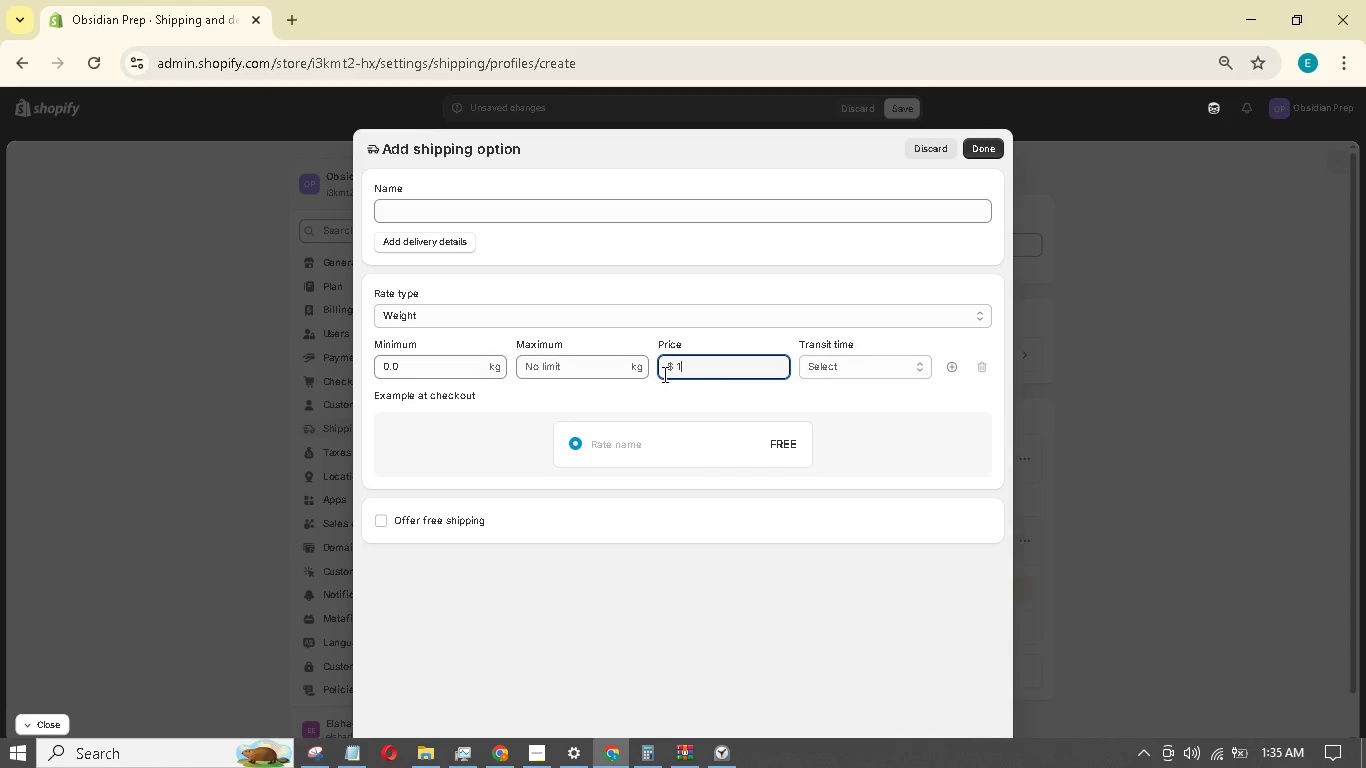 
hold_key(key=1, duration=0.34)
 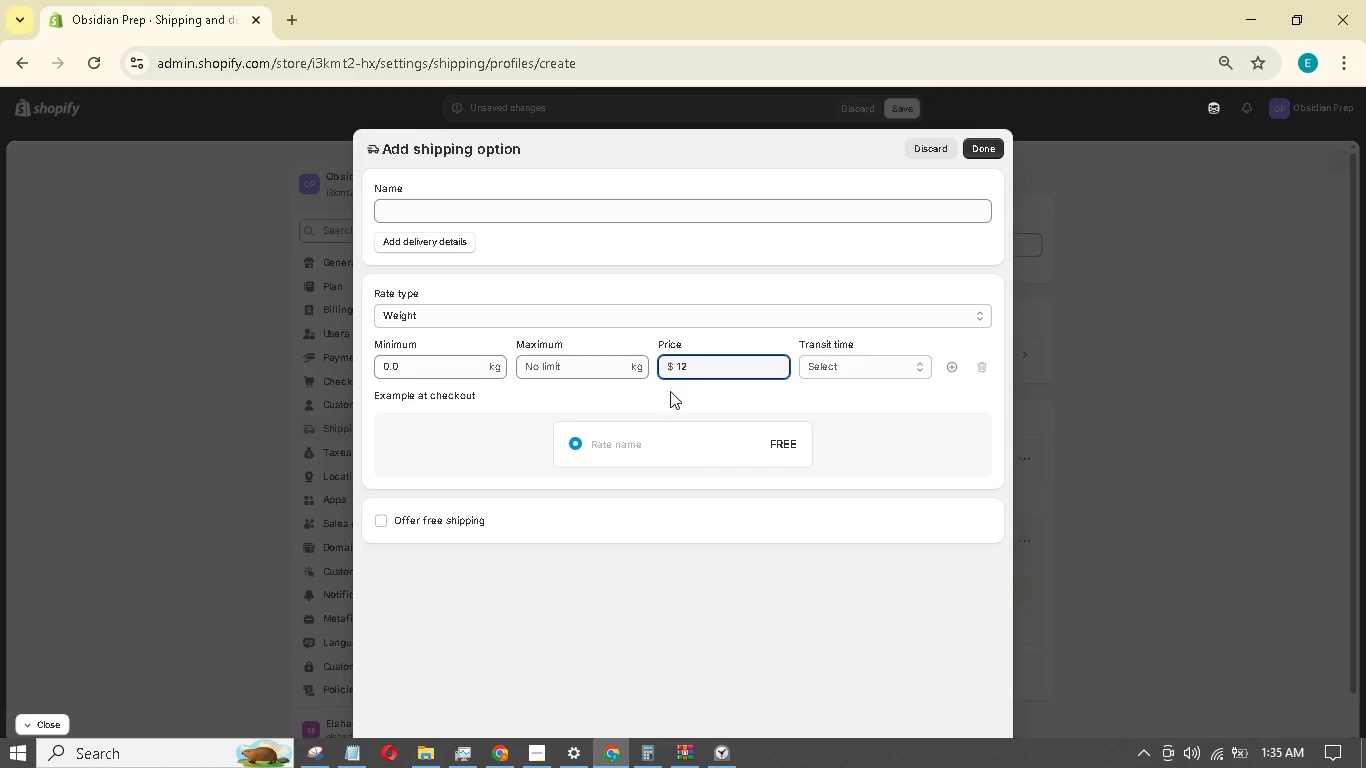 
key(2)
 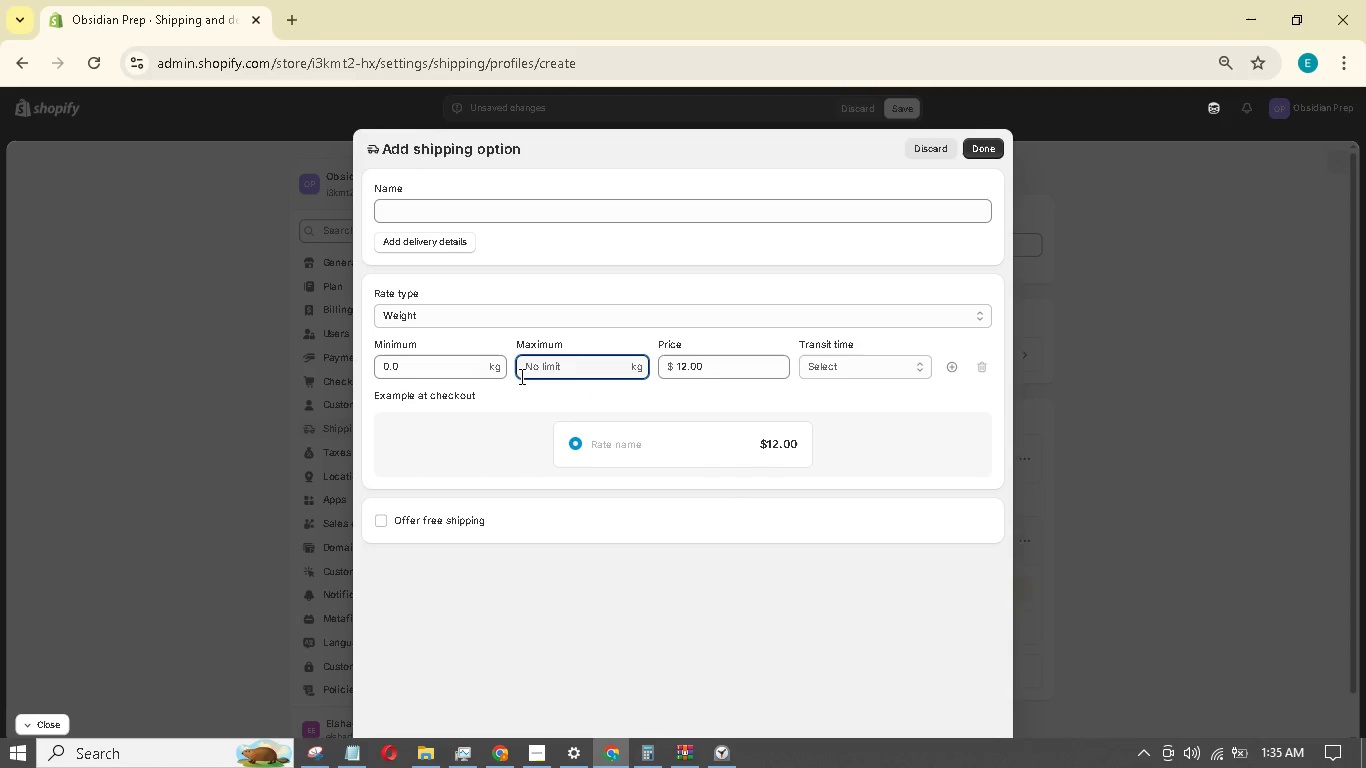 
left_click([488, 373])
 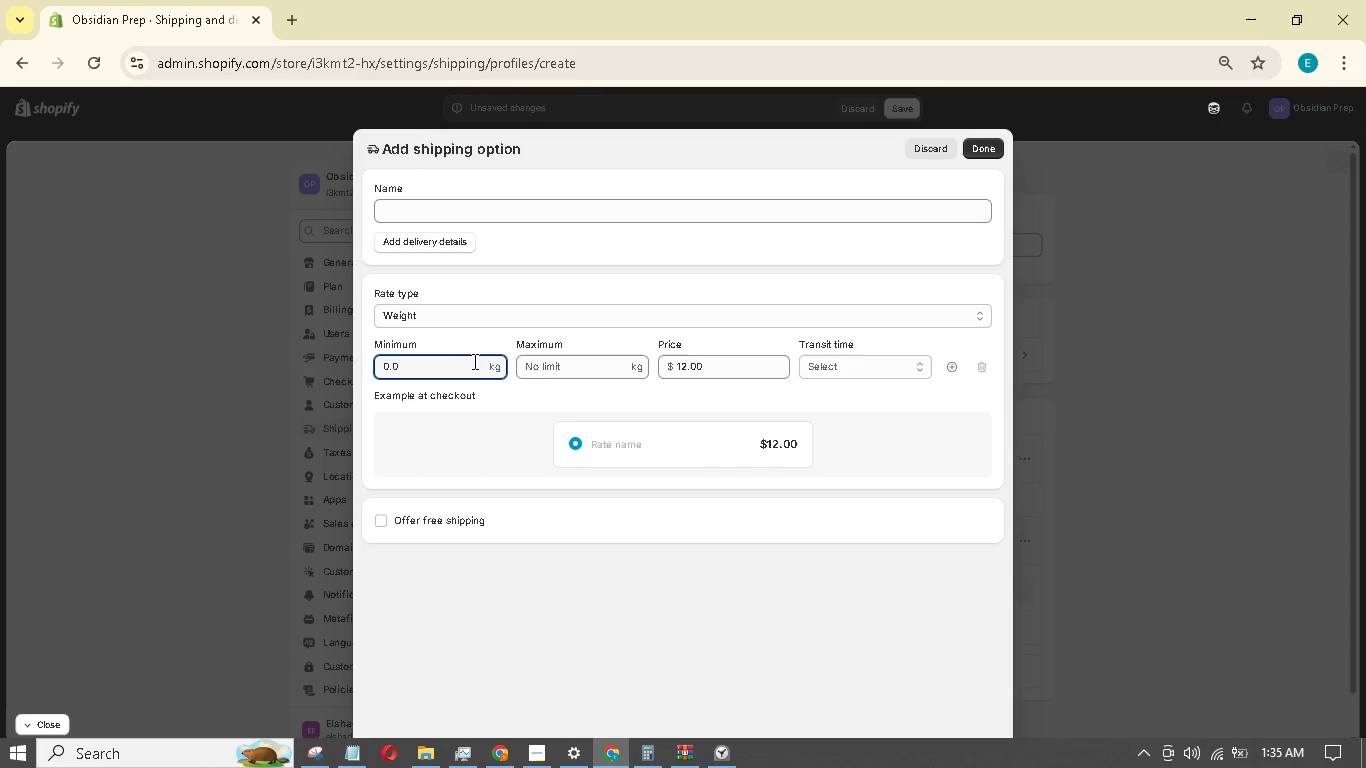 
left_click_drag(start_coordinate=[473, 361], to_coordinate=[371, 357])
 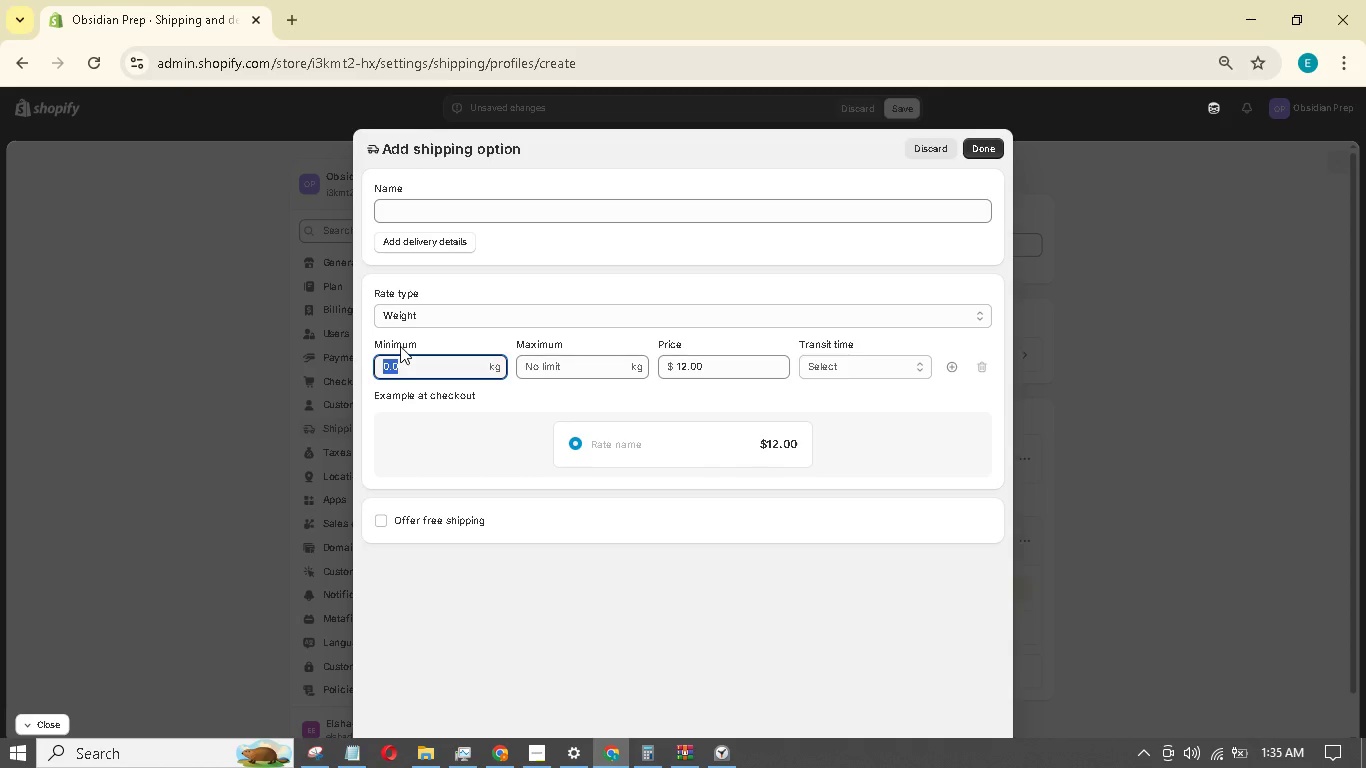 
wait(6.66)
 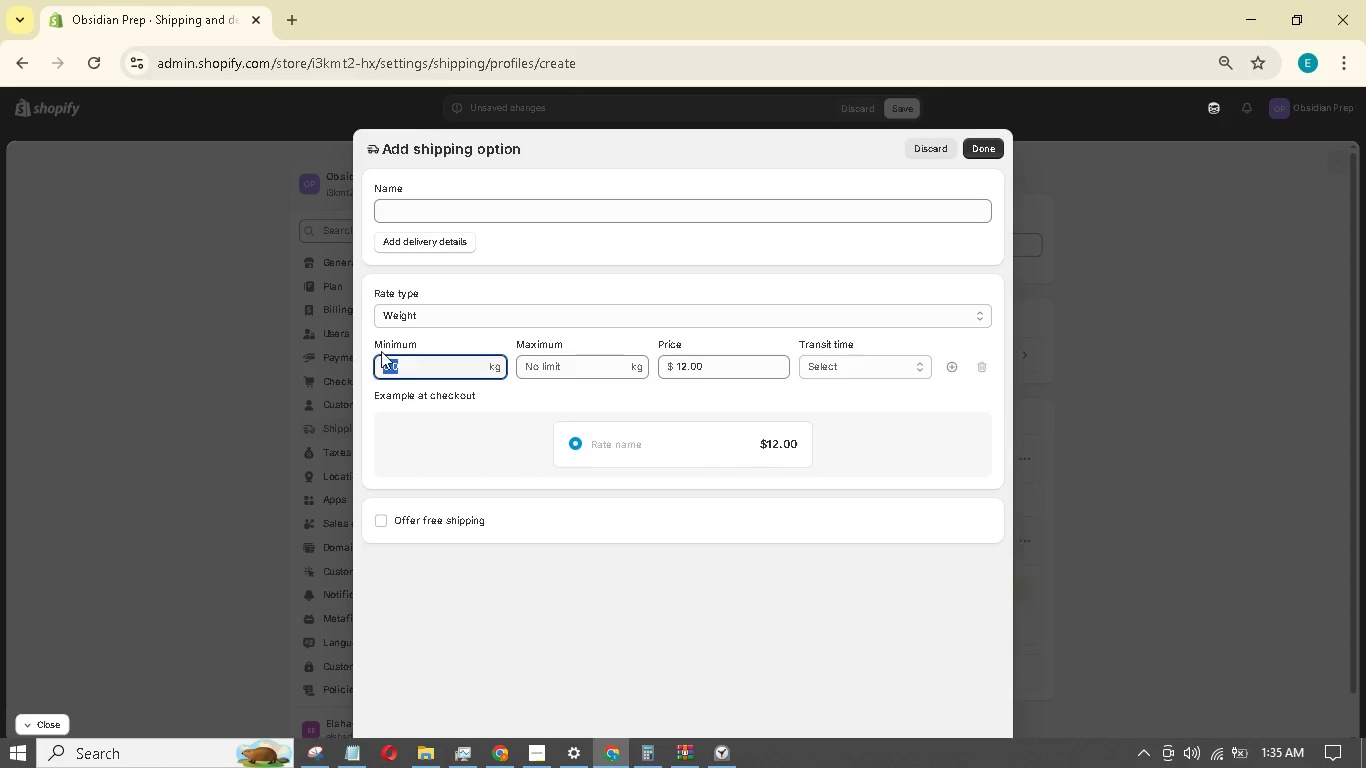 
type(01)
 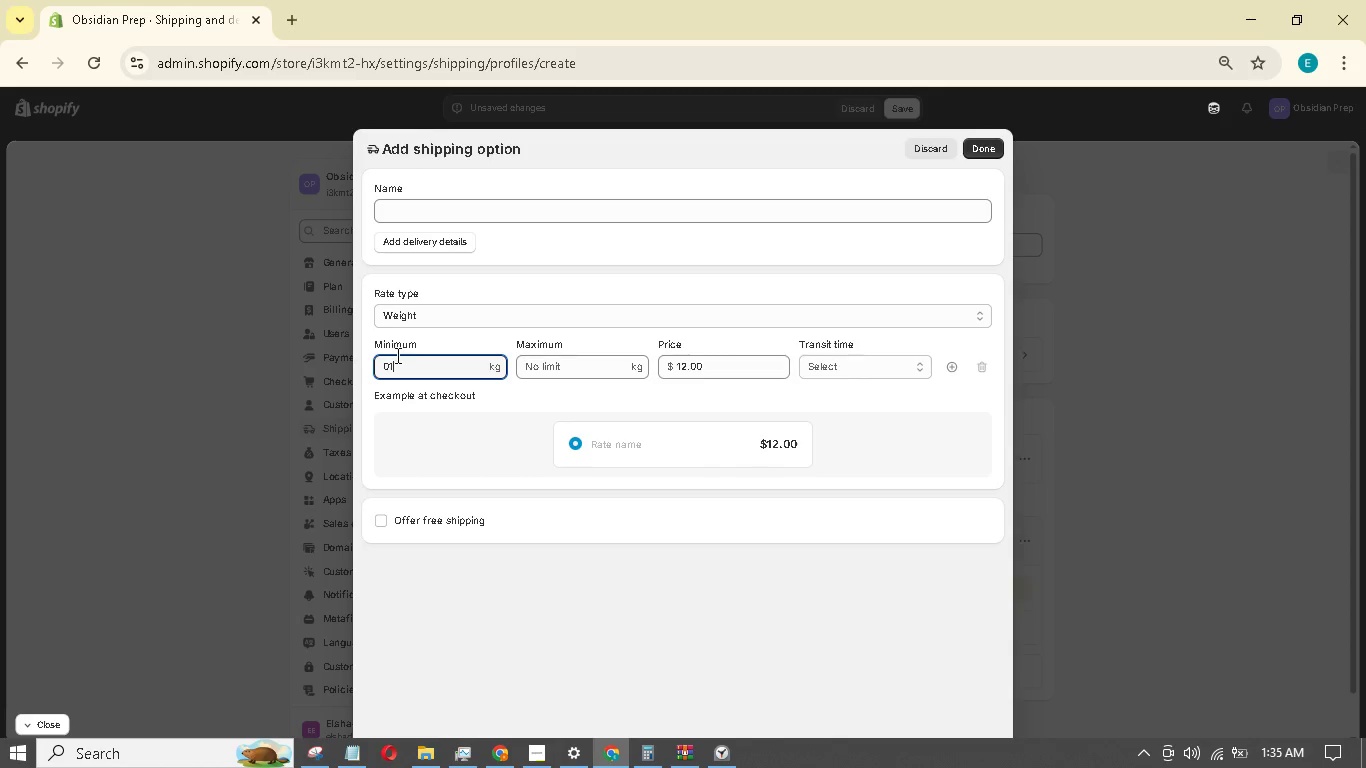 
key(Backspace)
 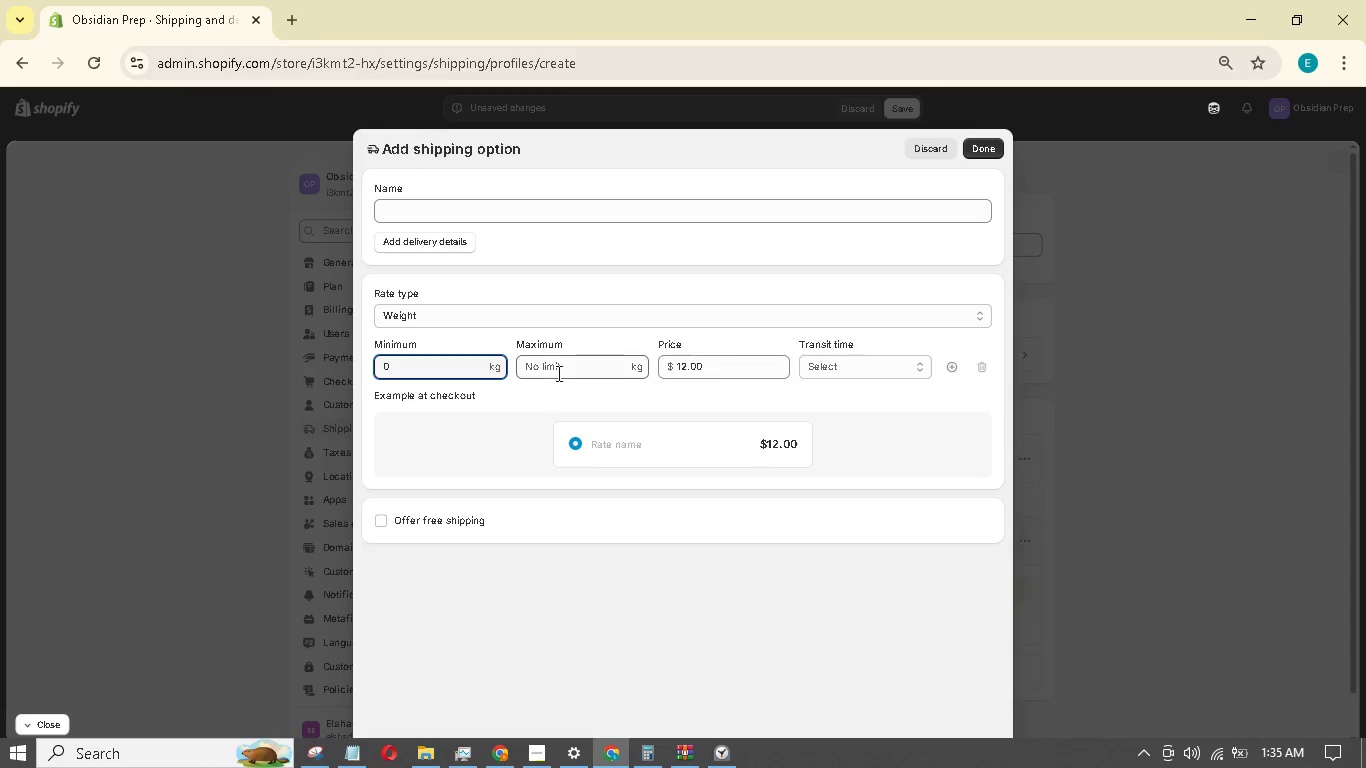 
left_click([562, 369])
 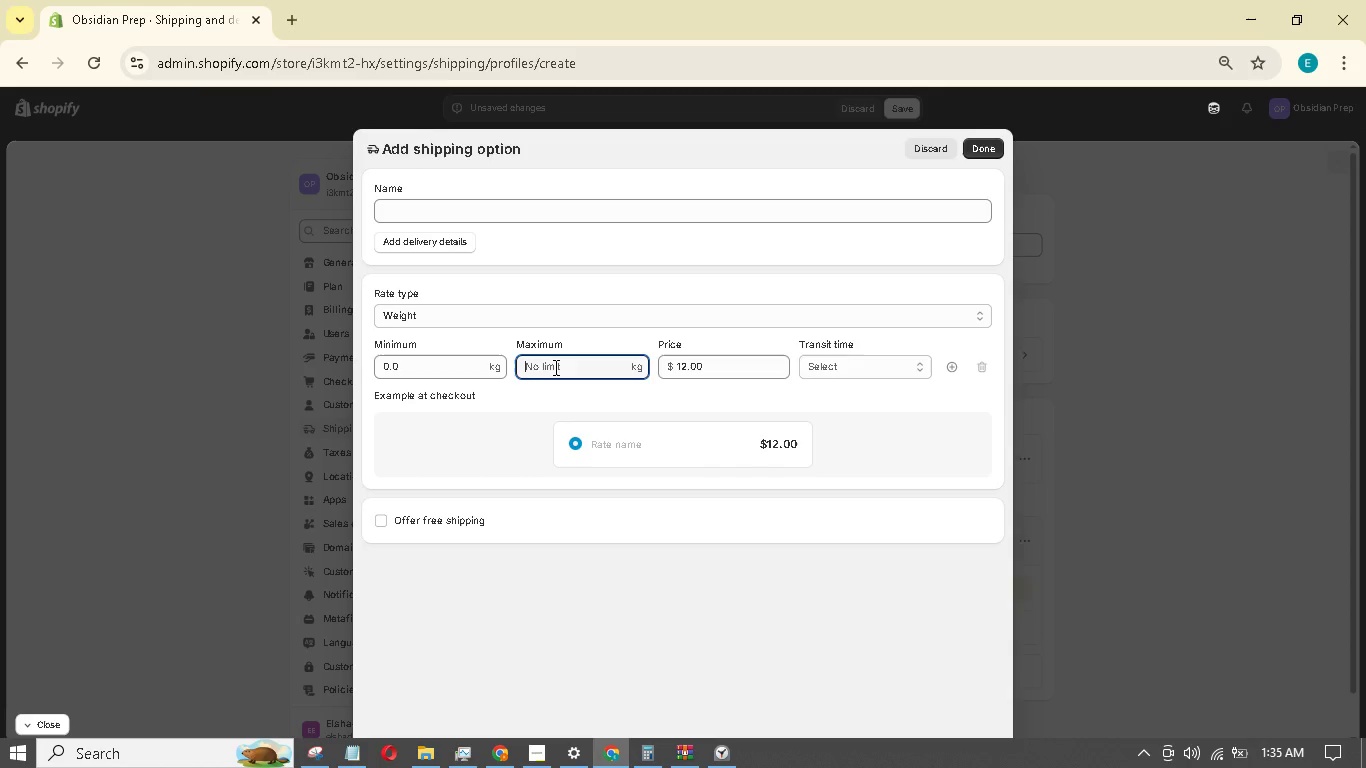 
key(5)
 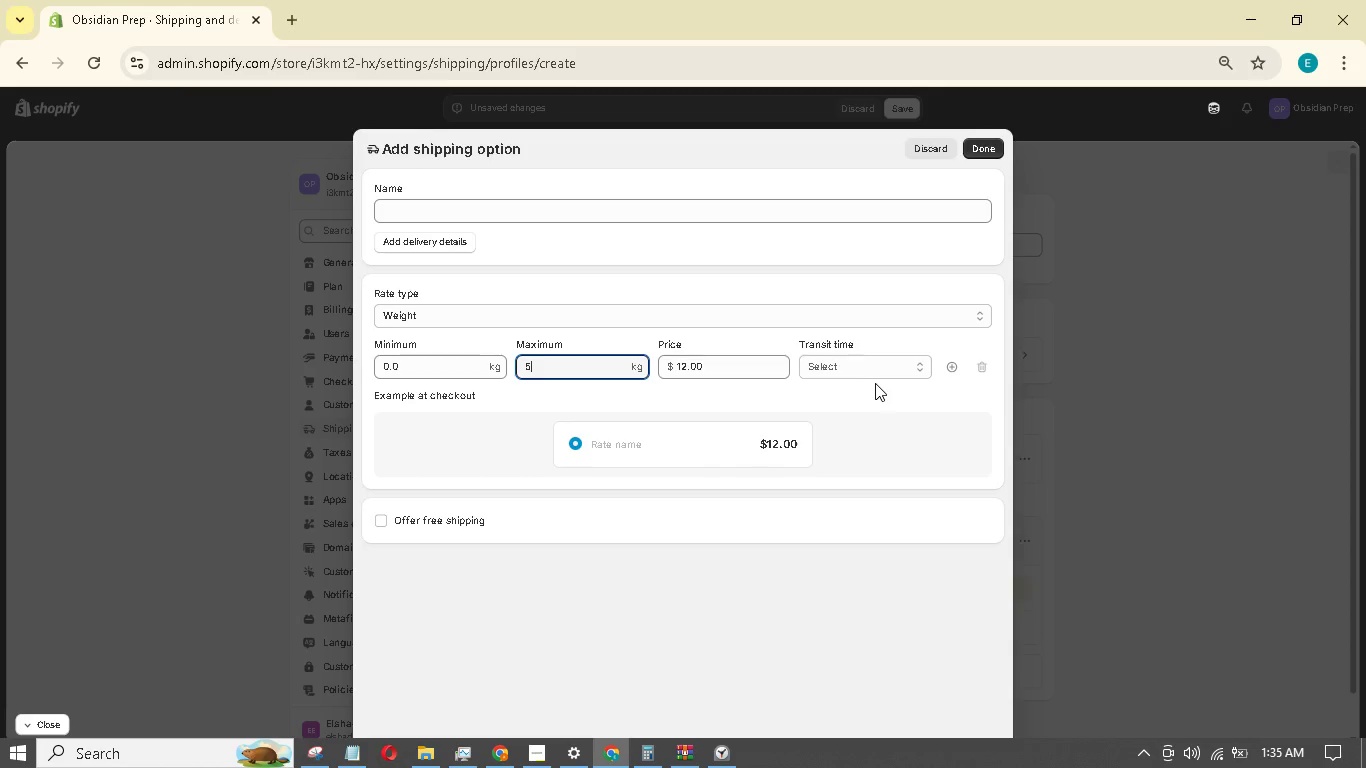 
left_click([876, 383])
 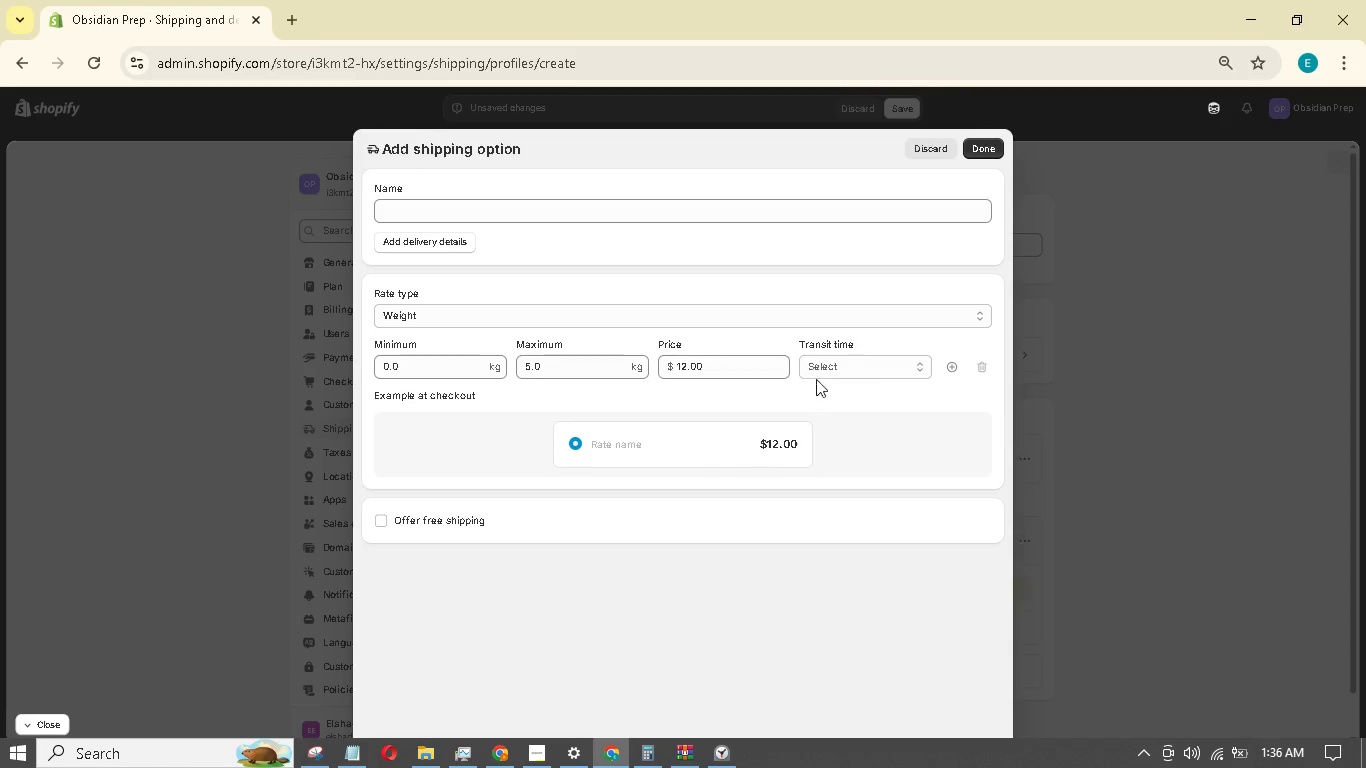 
left_click([952, 364])
 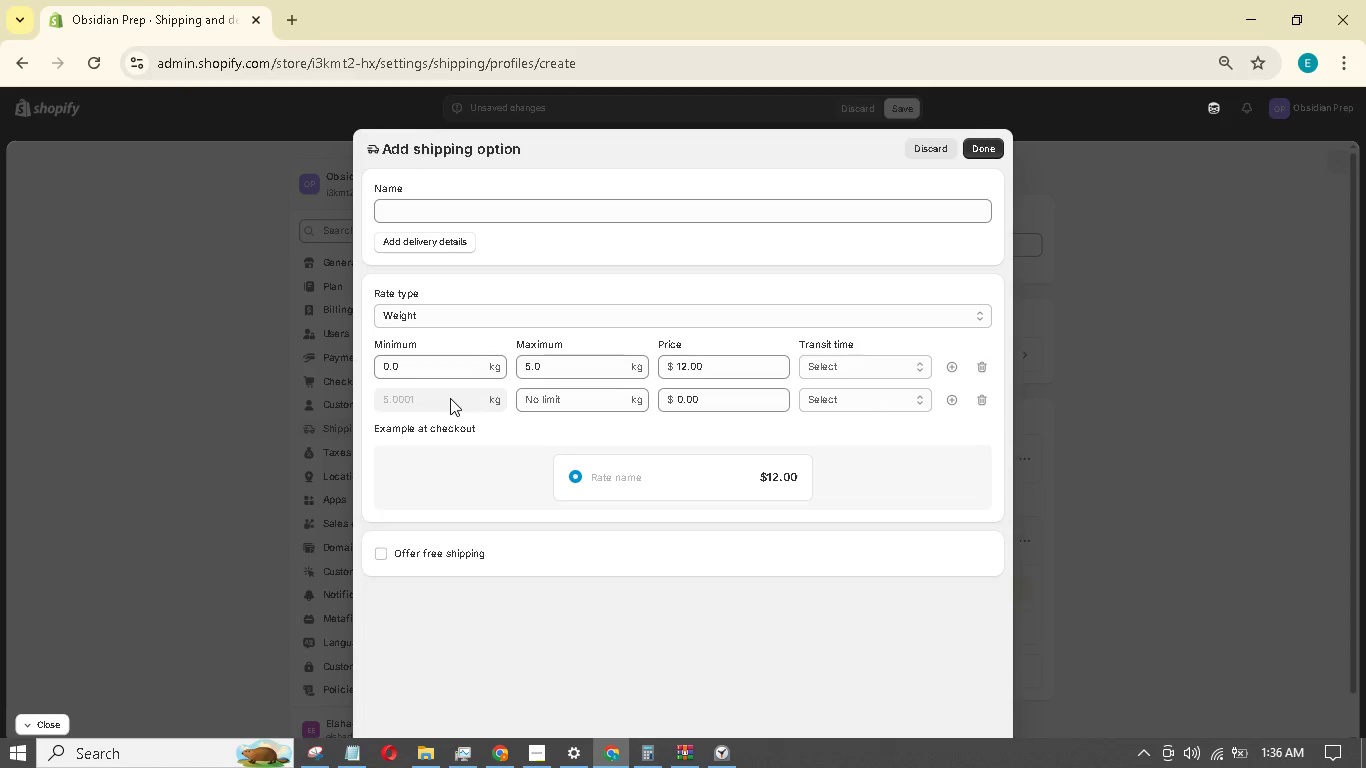 
left_click([450, 398])
 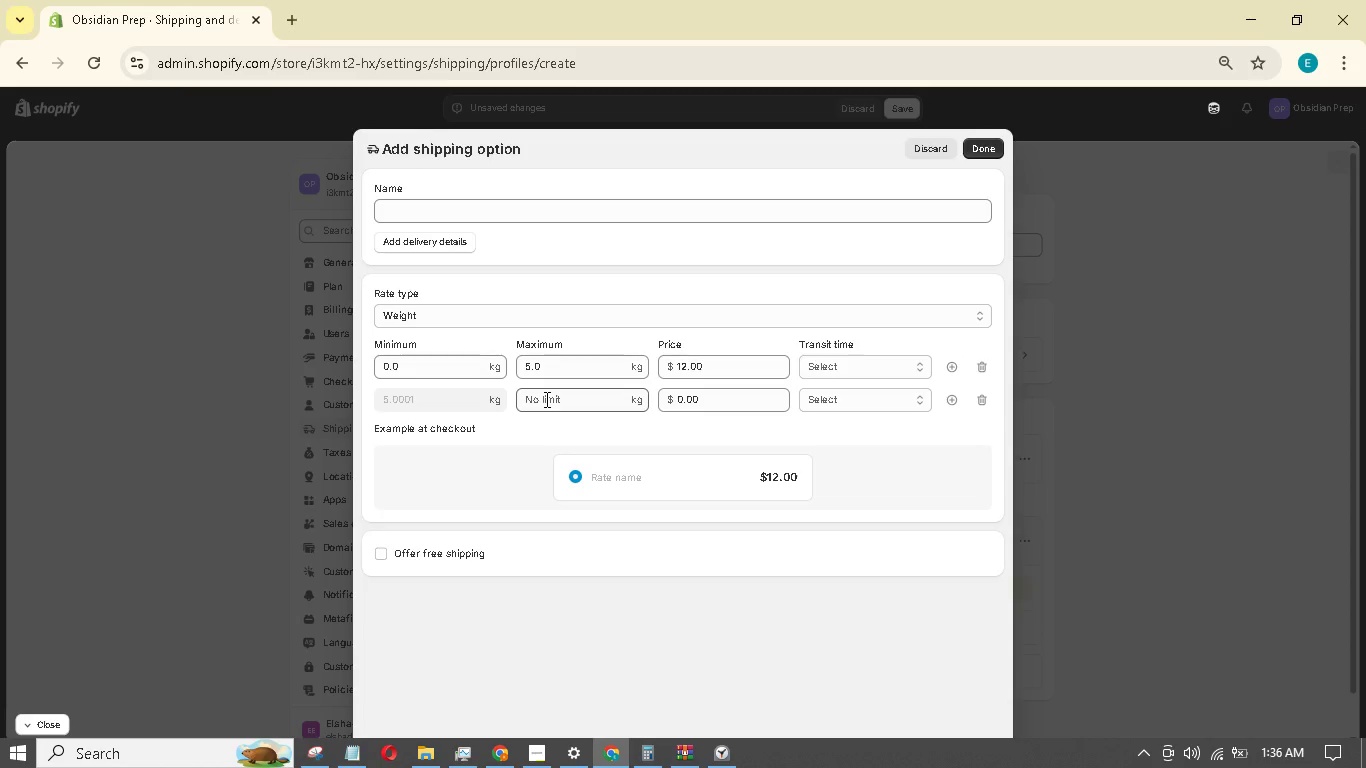 
left_click([545, 399])
 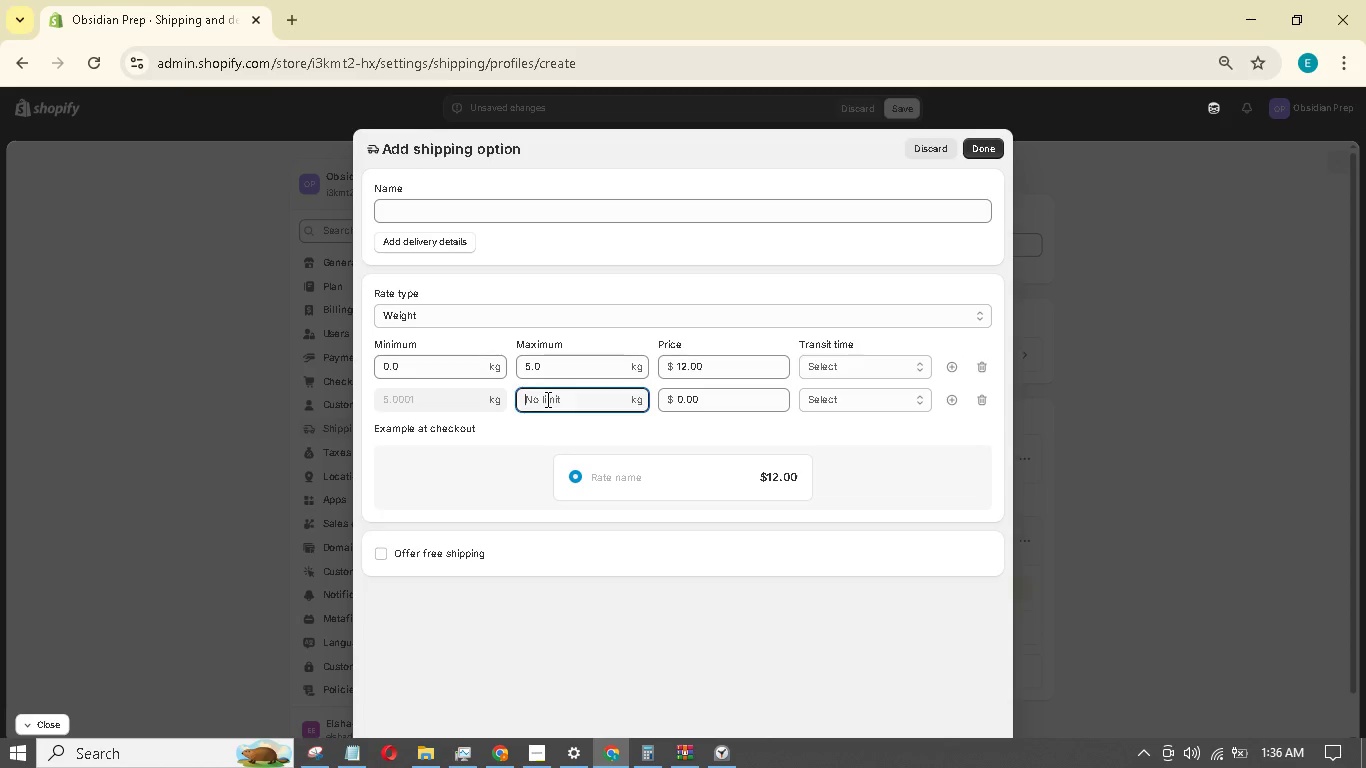 
type(20)
 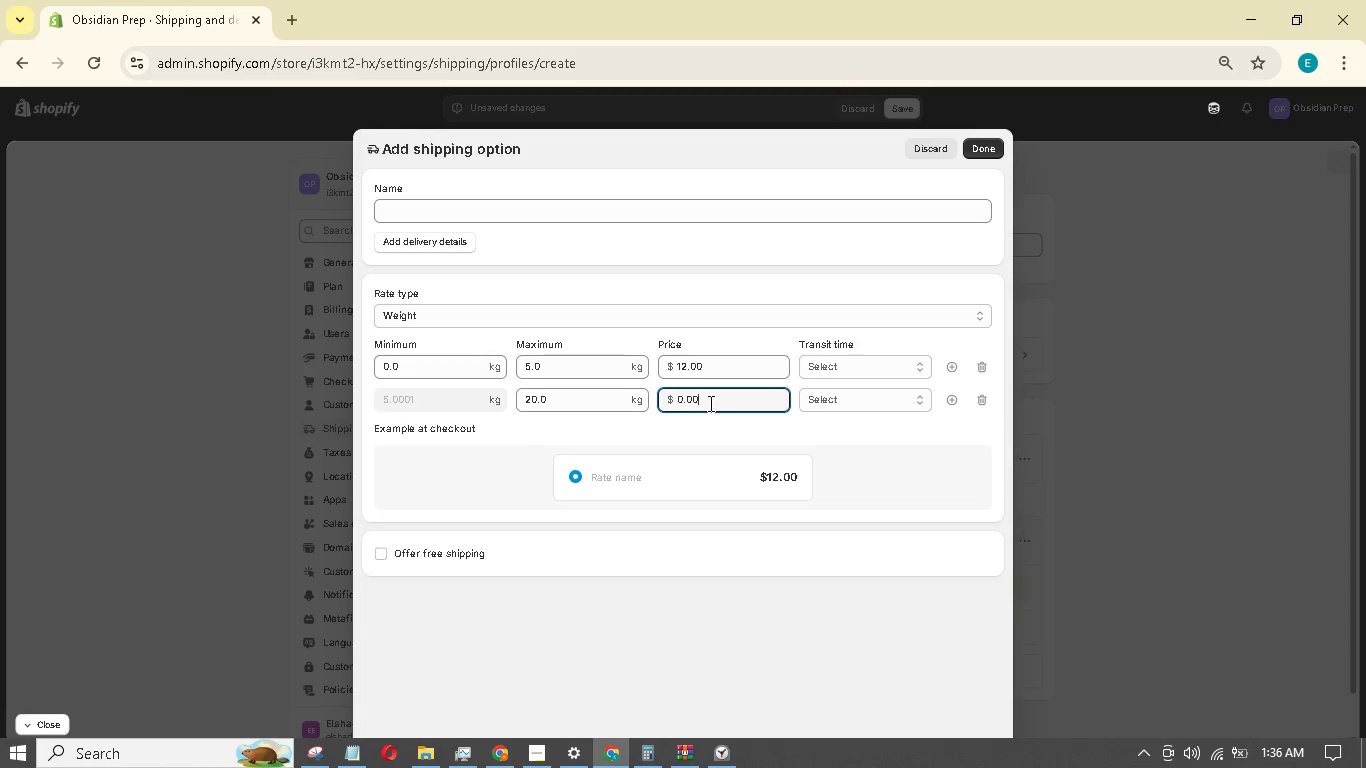 
type(18)
 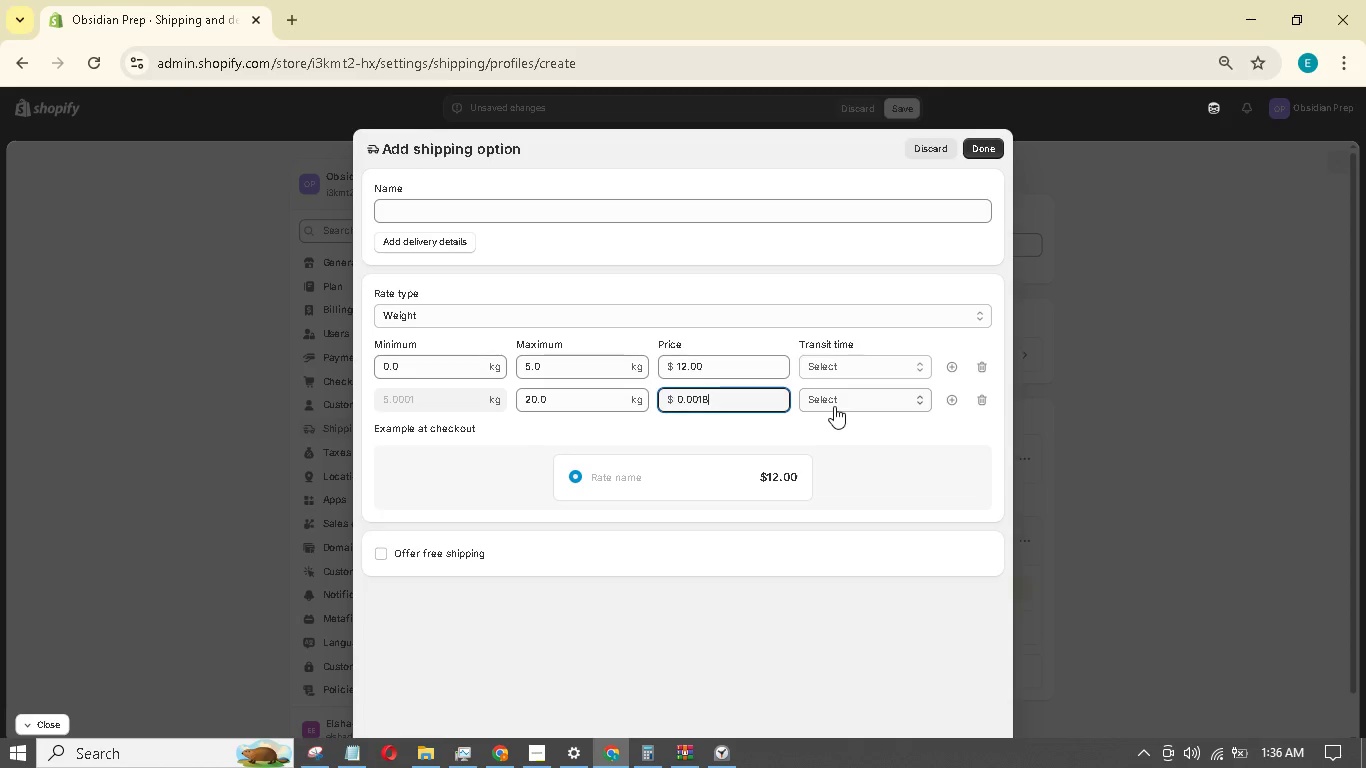 
left_click([837, 401])
 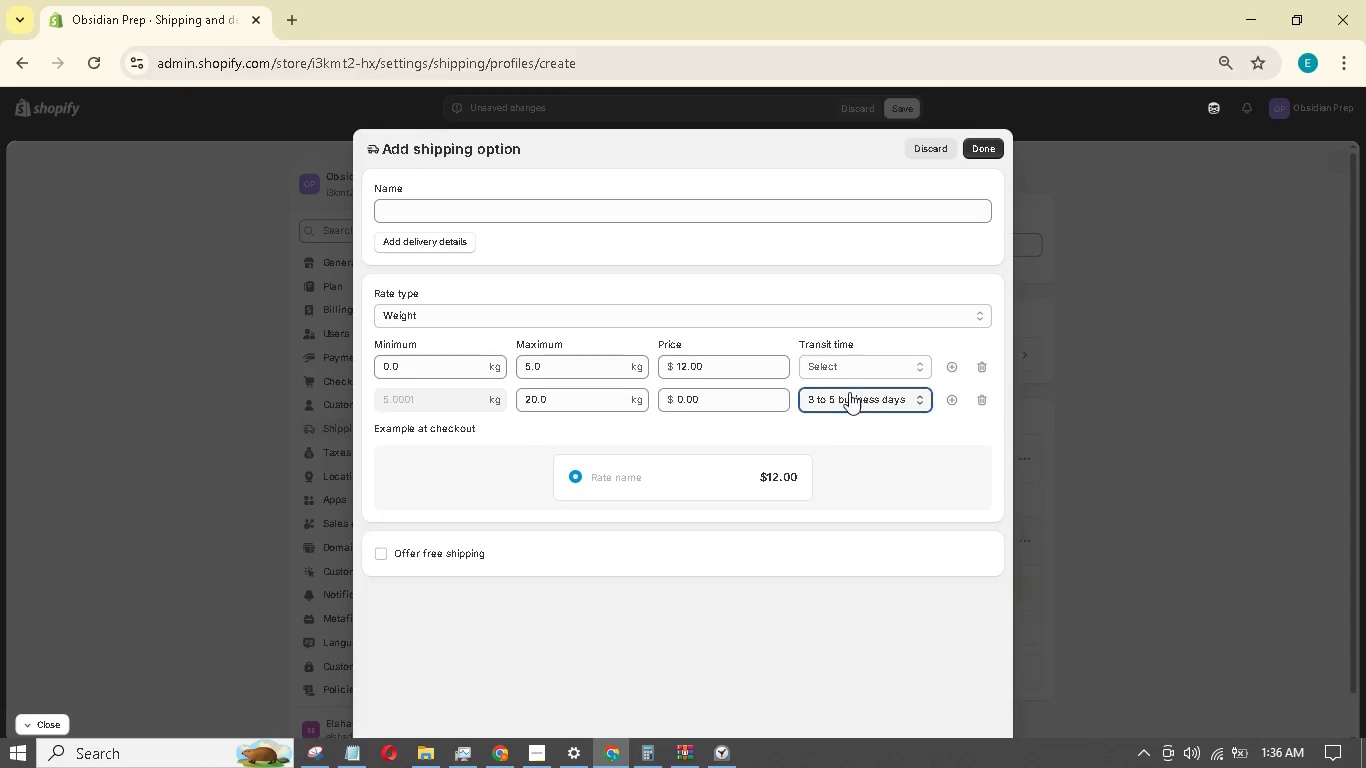 
left_click([857, 367])
 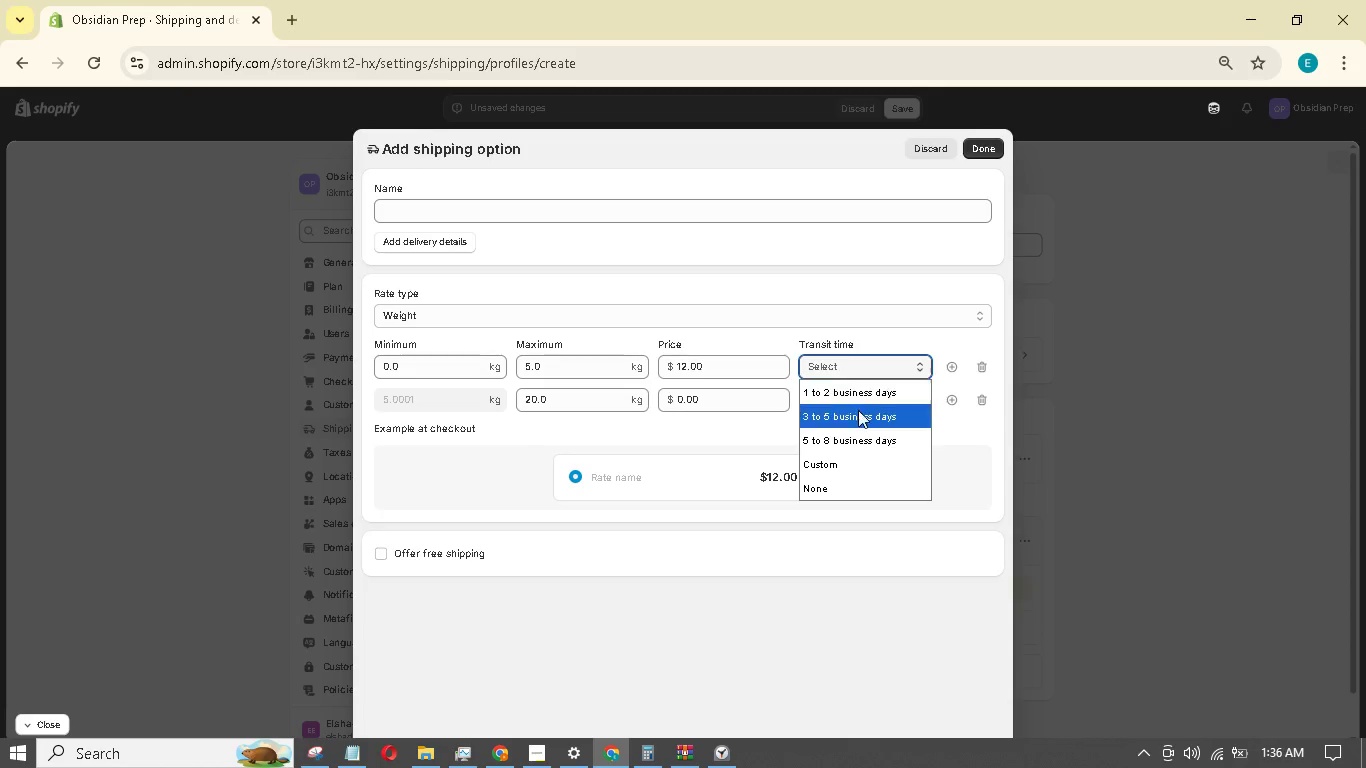 
left_click([860, 414])
 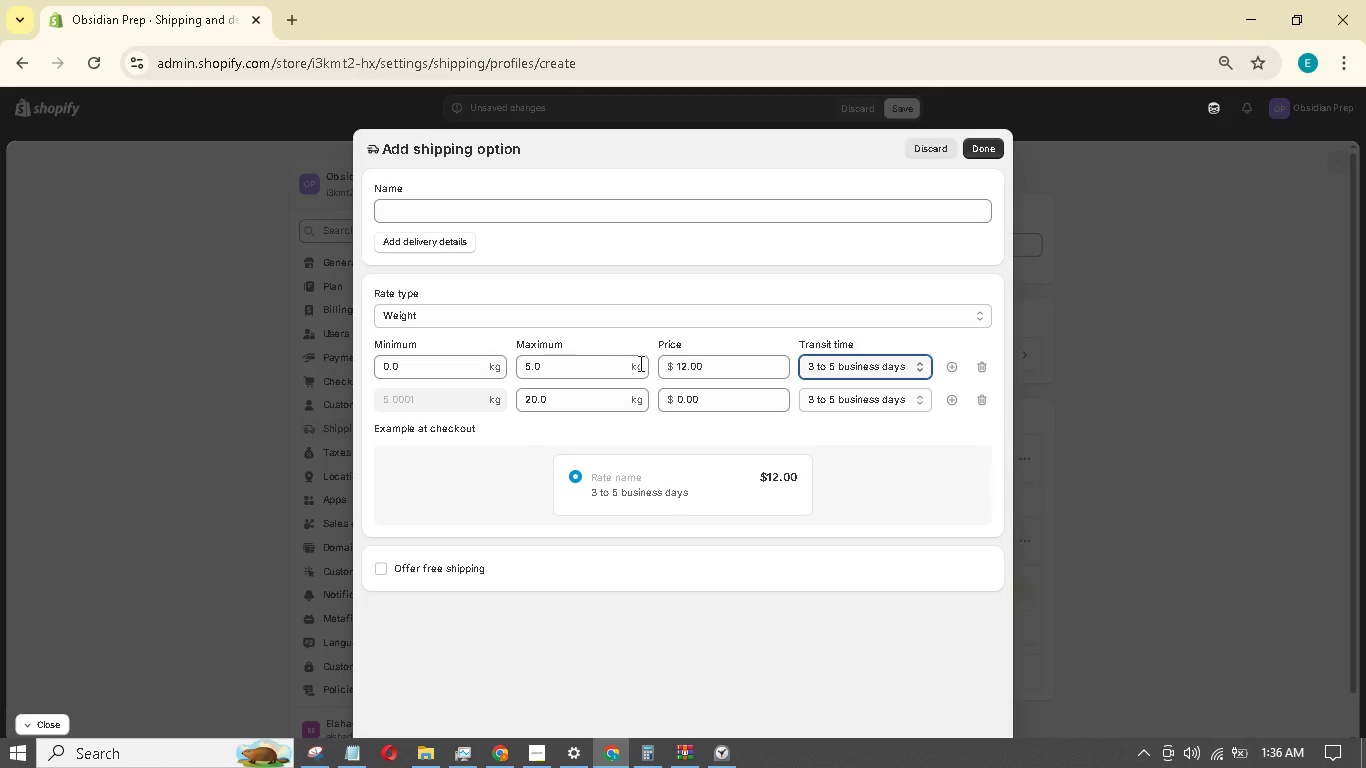 
left_click([642, 364])
 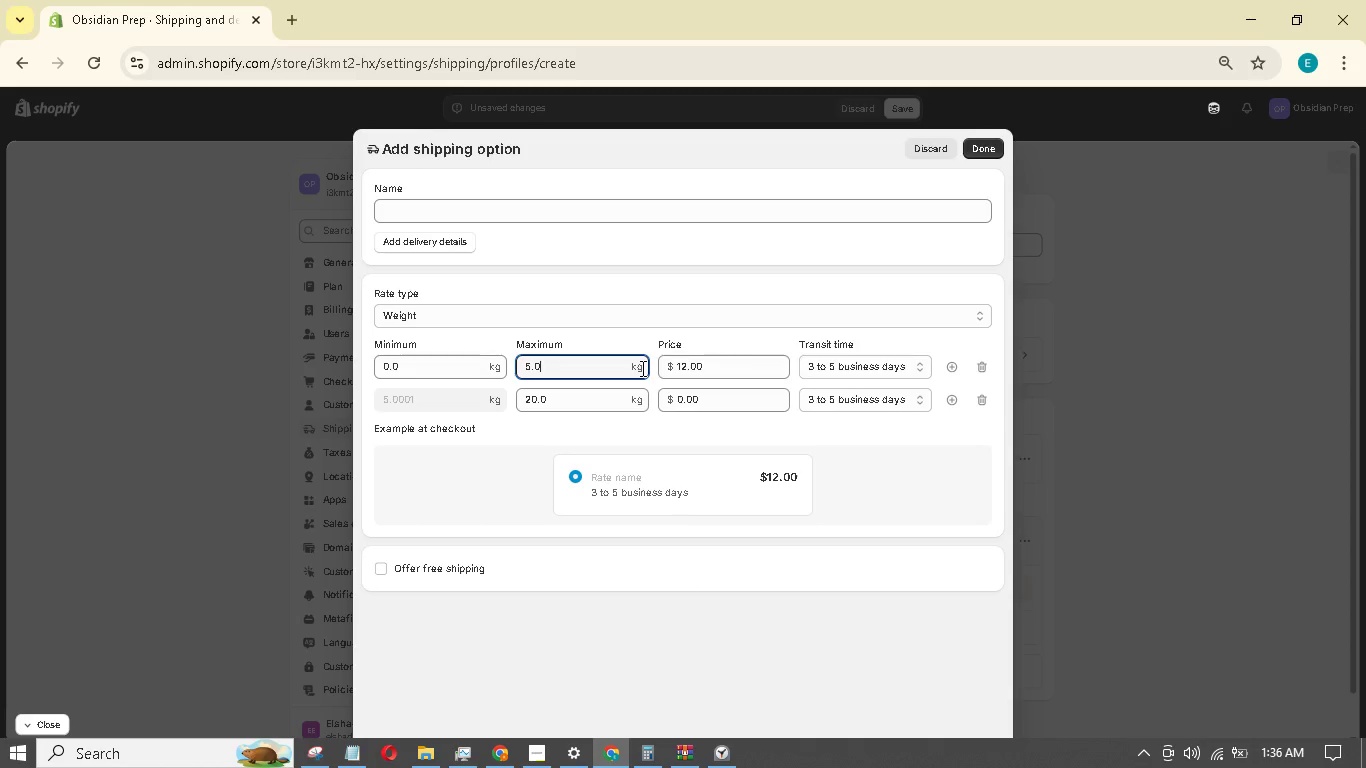 
double_click([641, 368])
 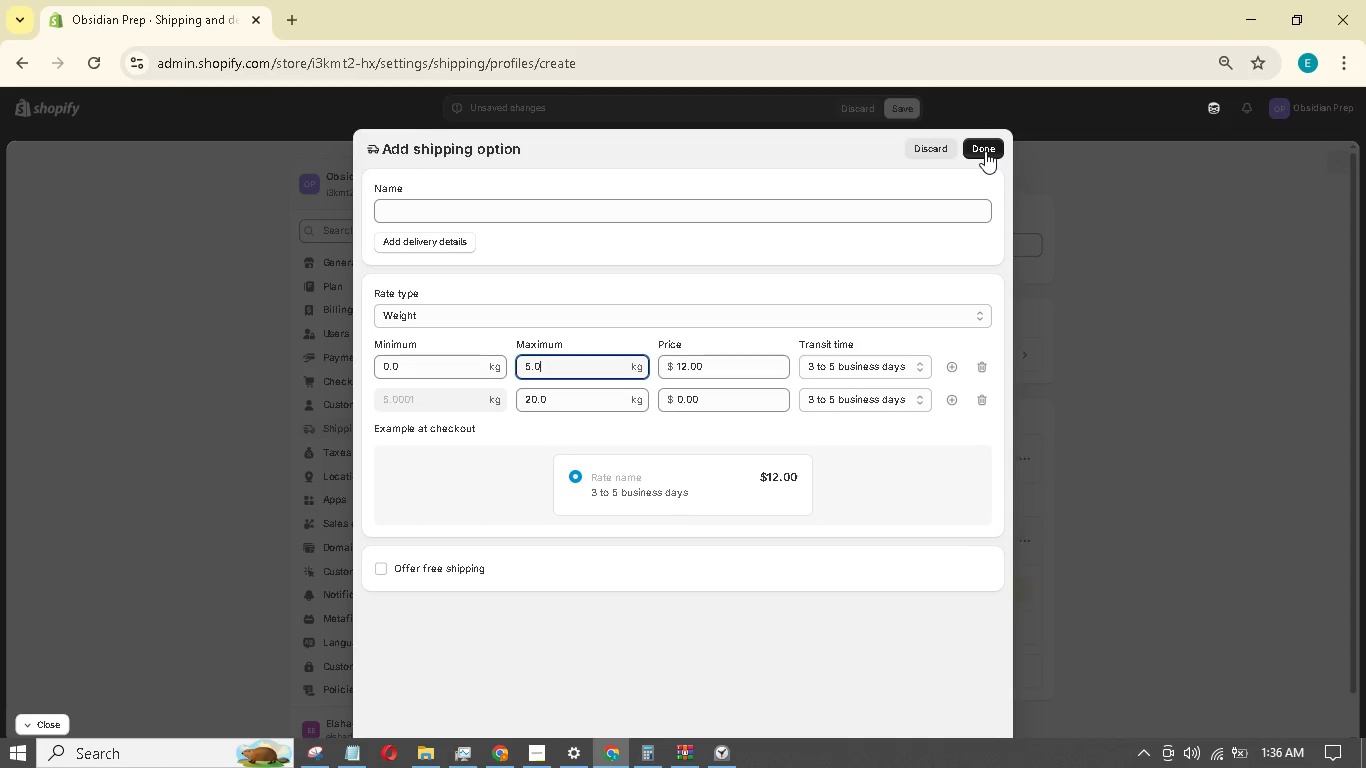 
mouse_move([946, 285])
 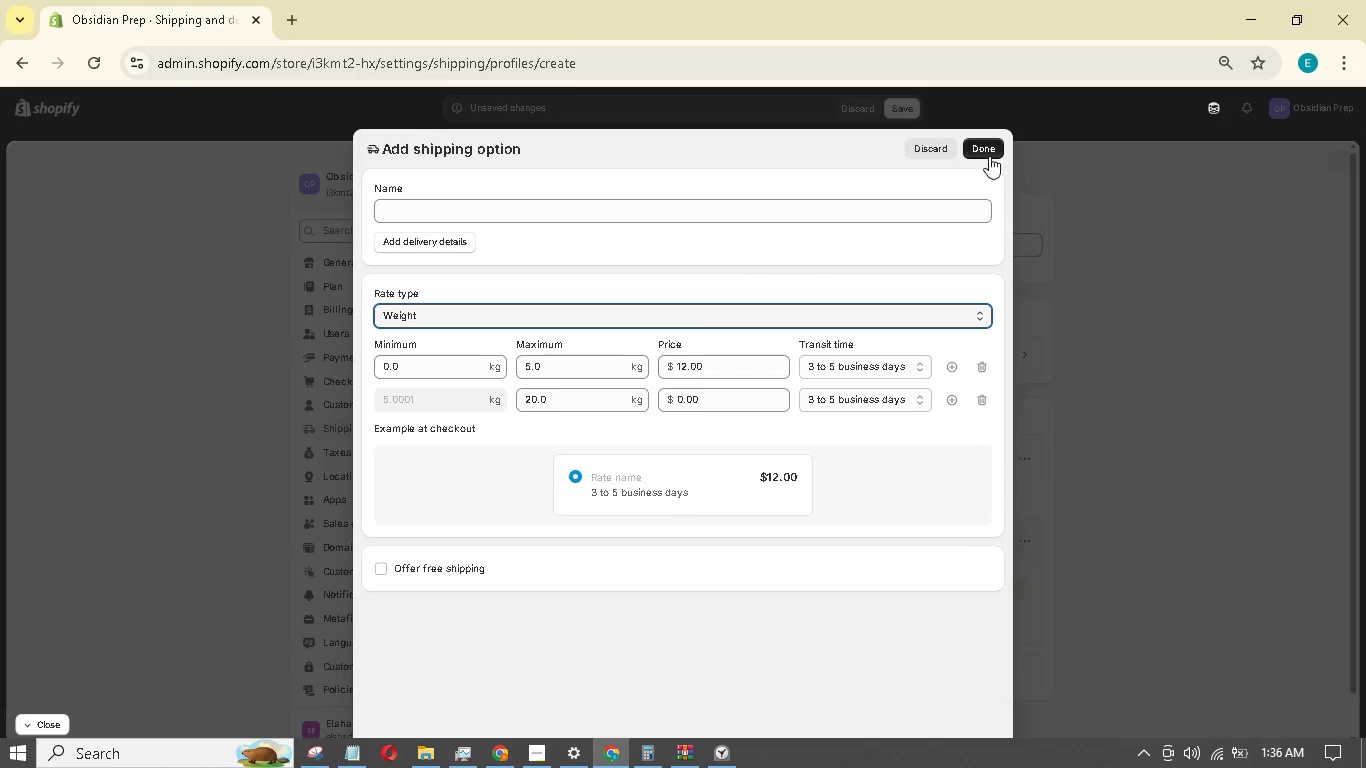 
left_click([991, 151])
 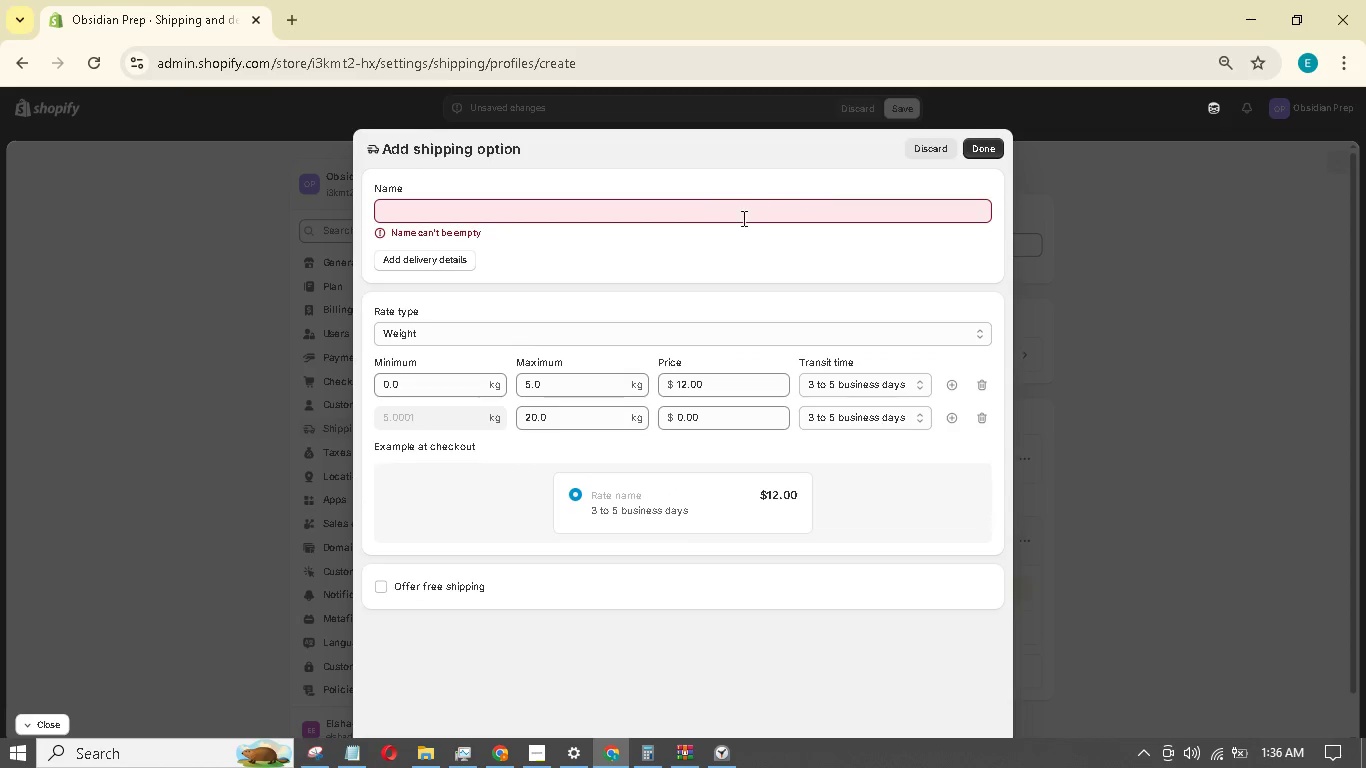 
left_click([753, 209])
 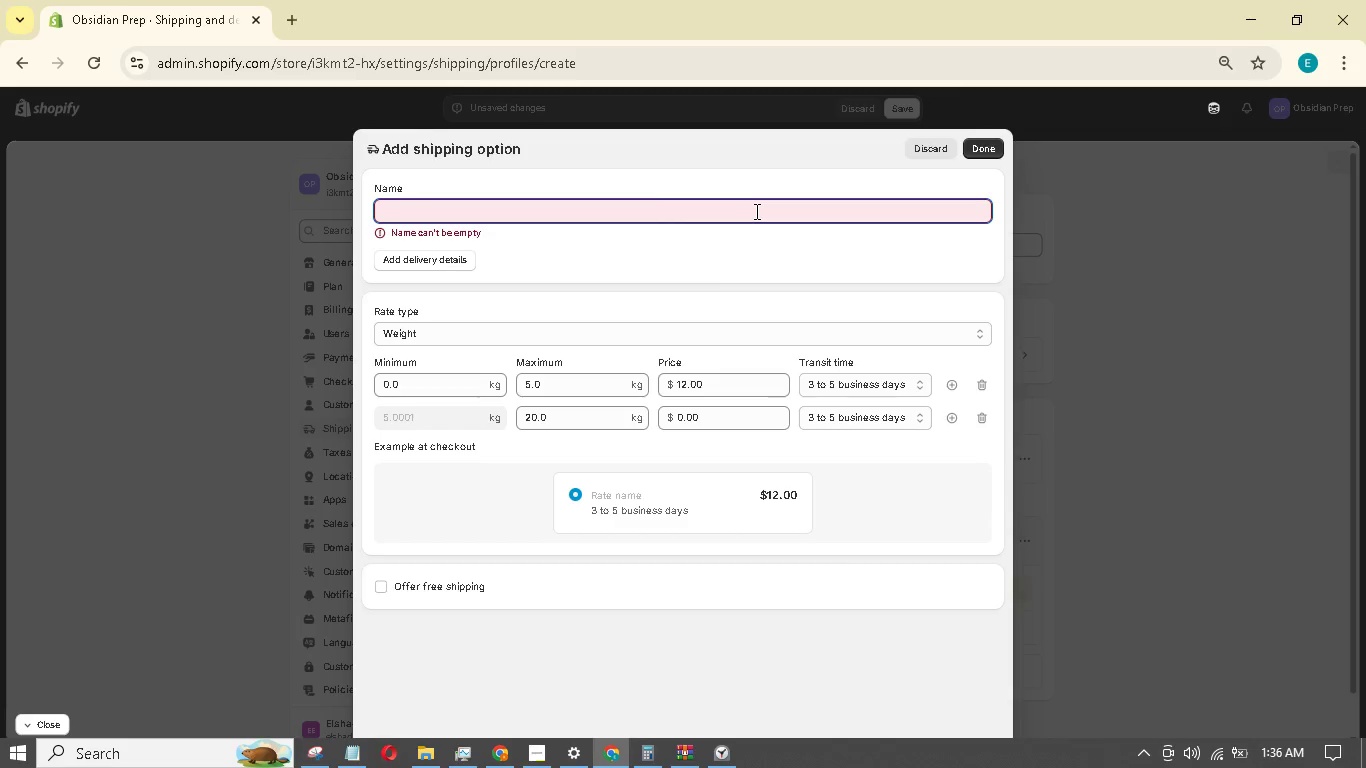 
type(Weight)
 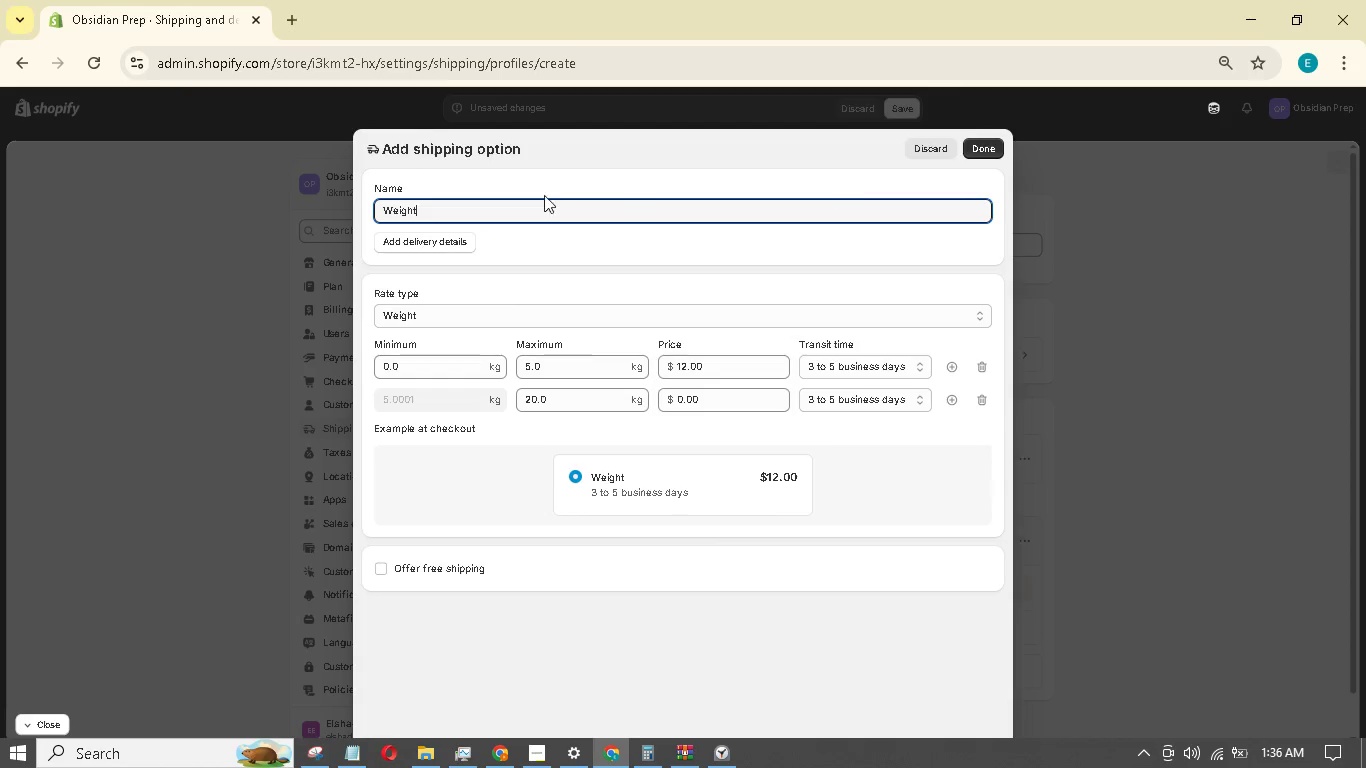 
left_click([421, 235])
 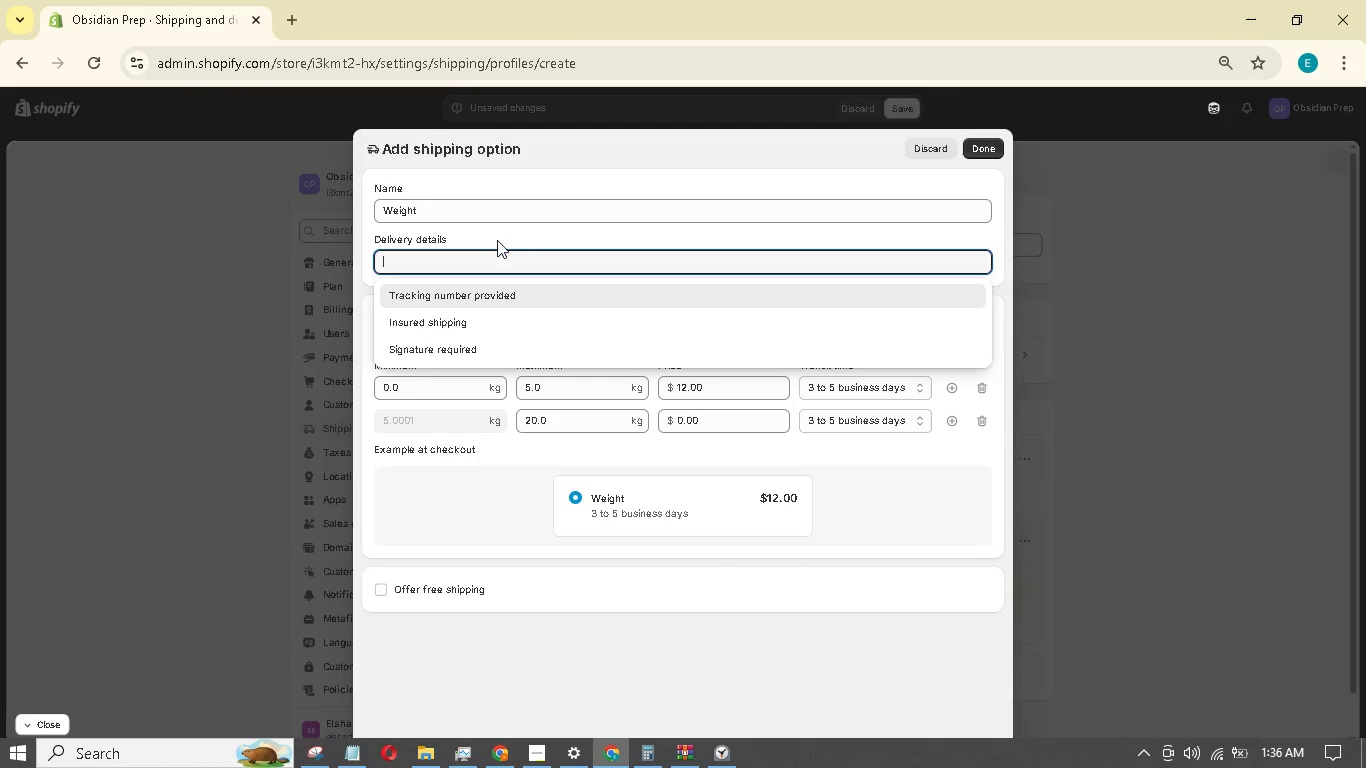 
left_click([981, 145])
 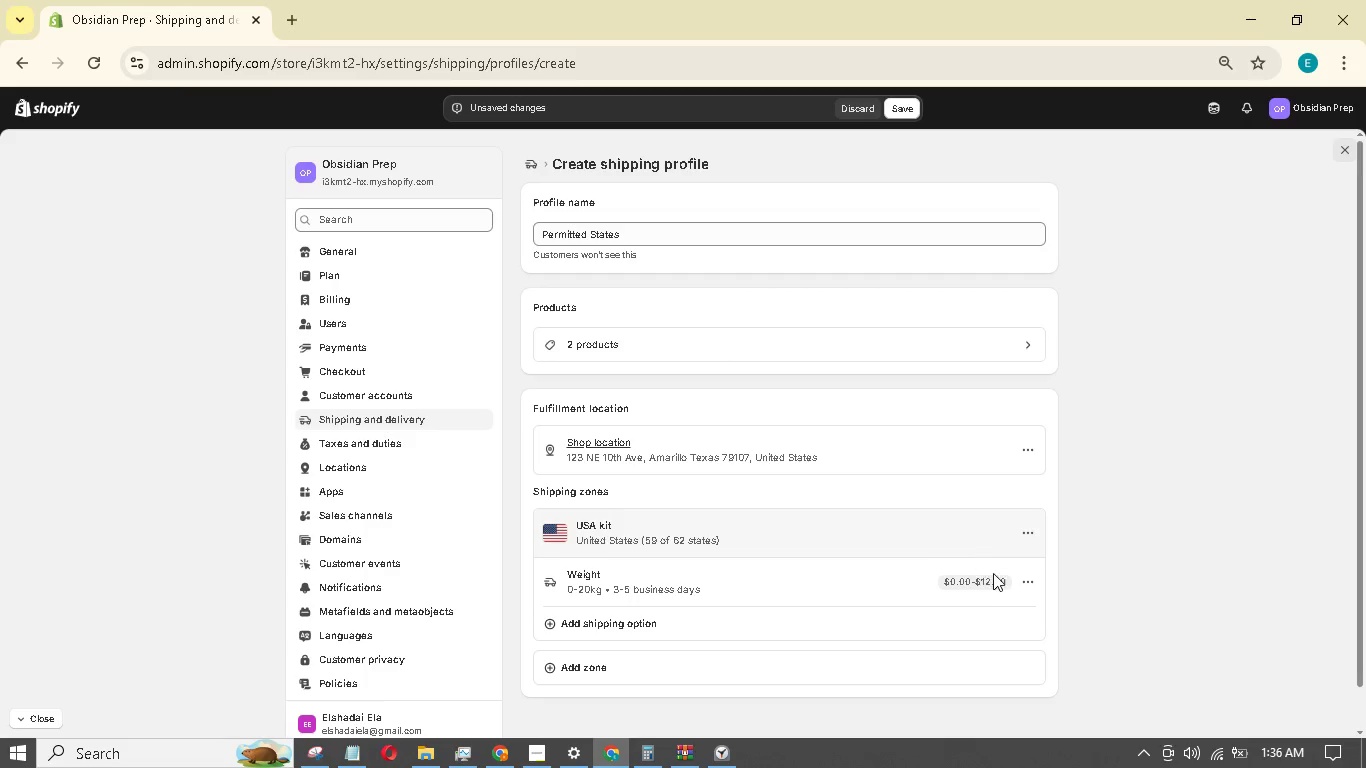 
left_click([1020, 579])
 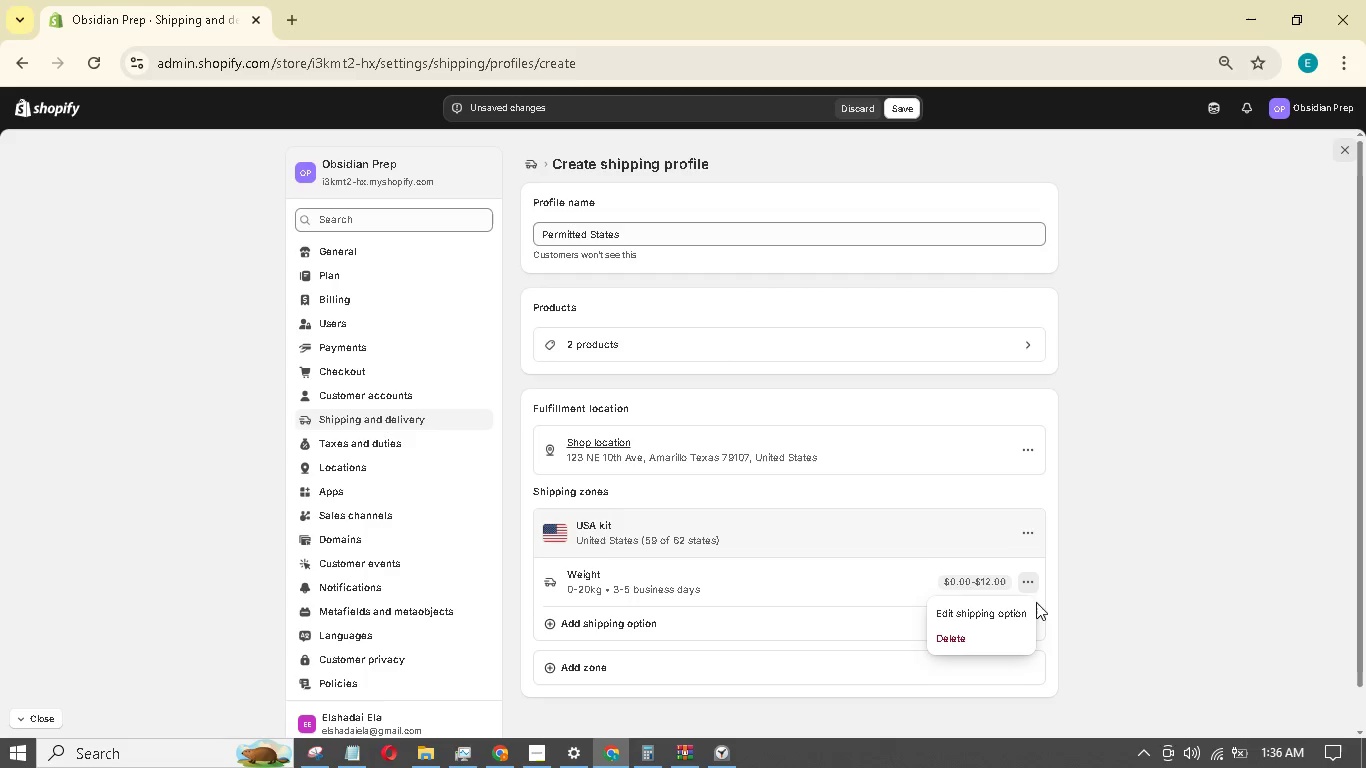 
left_click([1018, 614])
 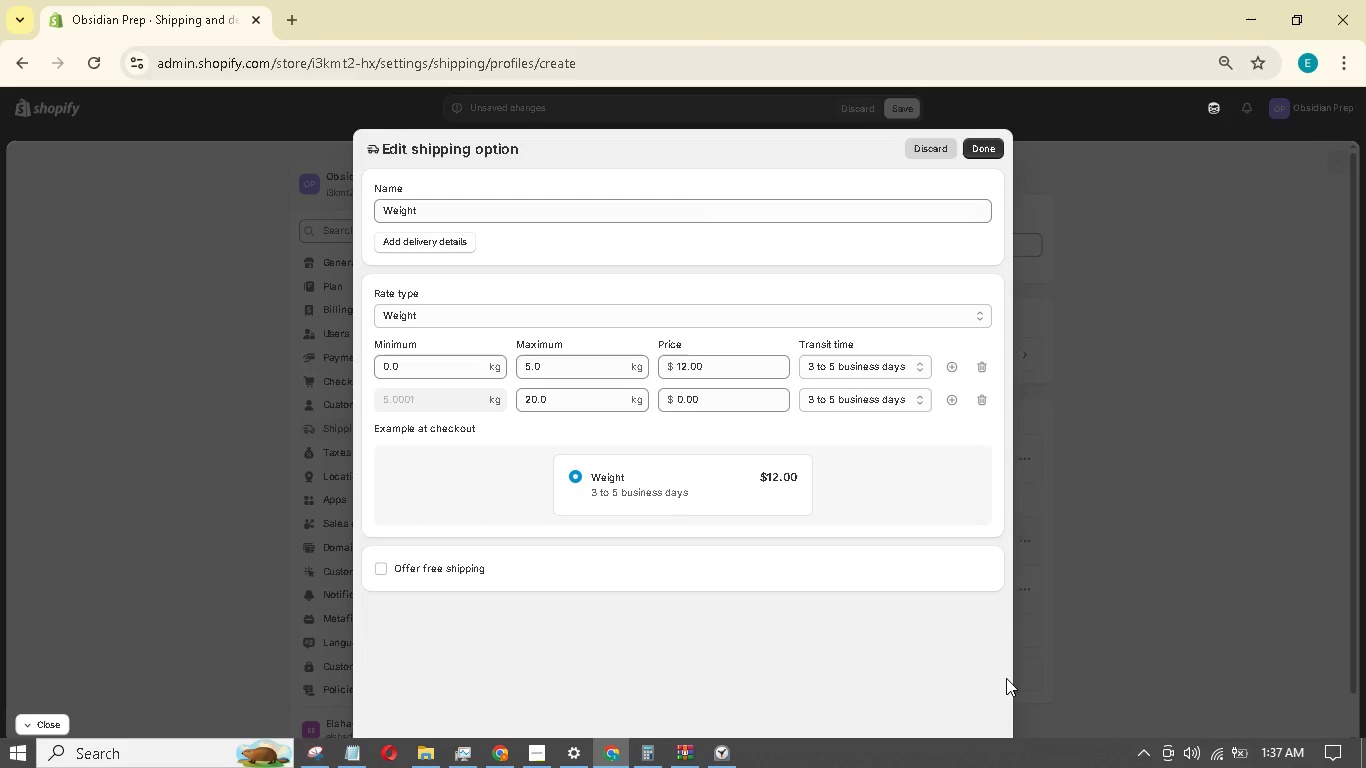 
wait(16.61)
 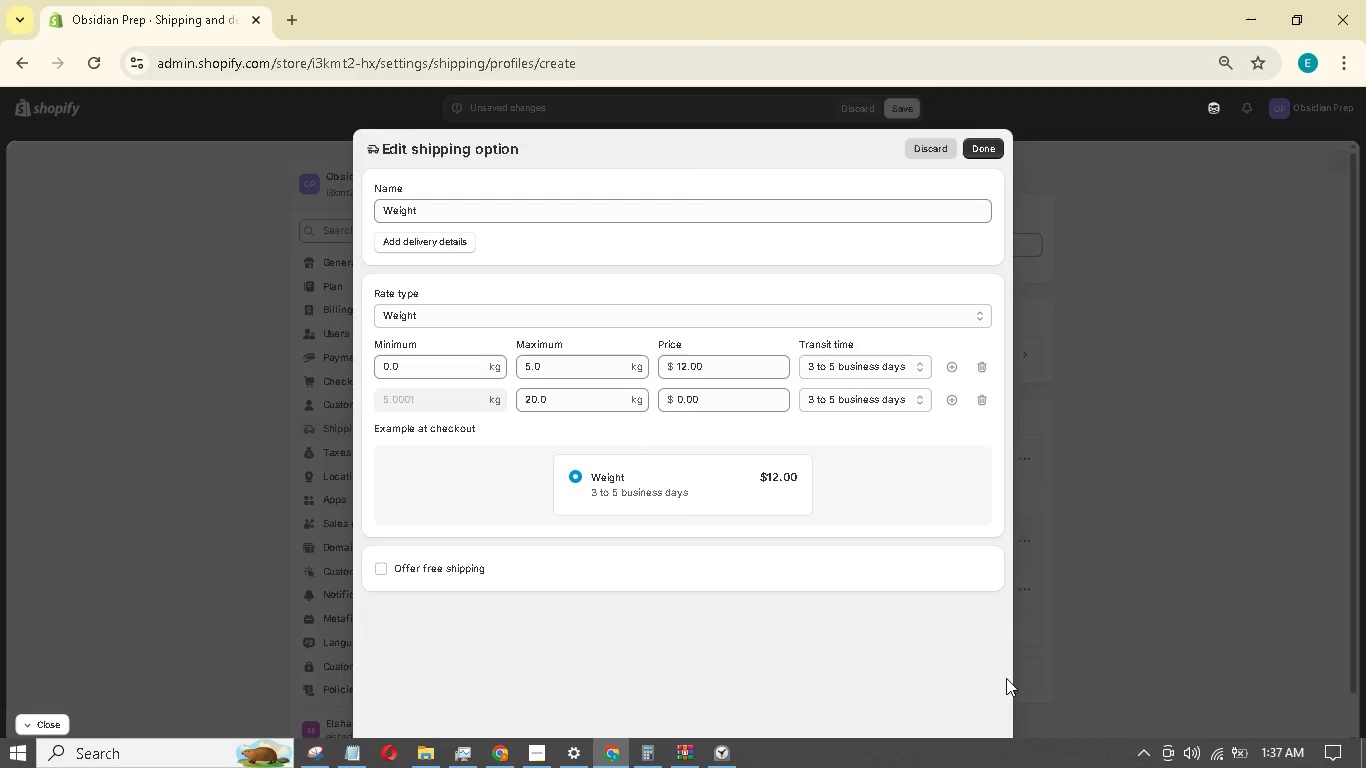 
type(/wit)
 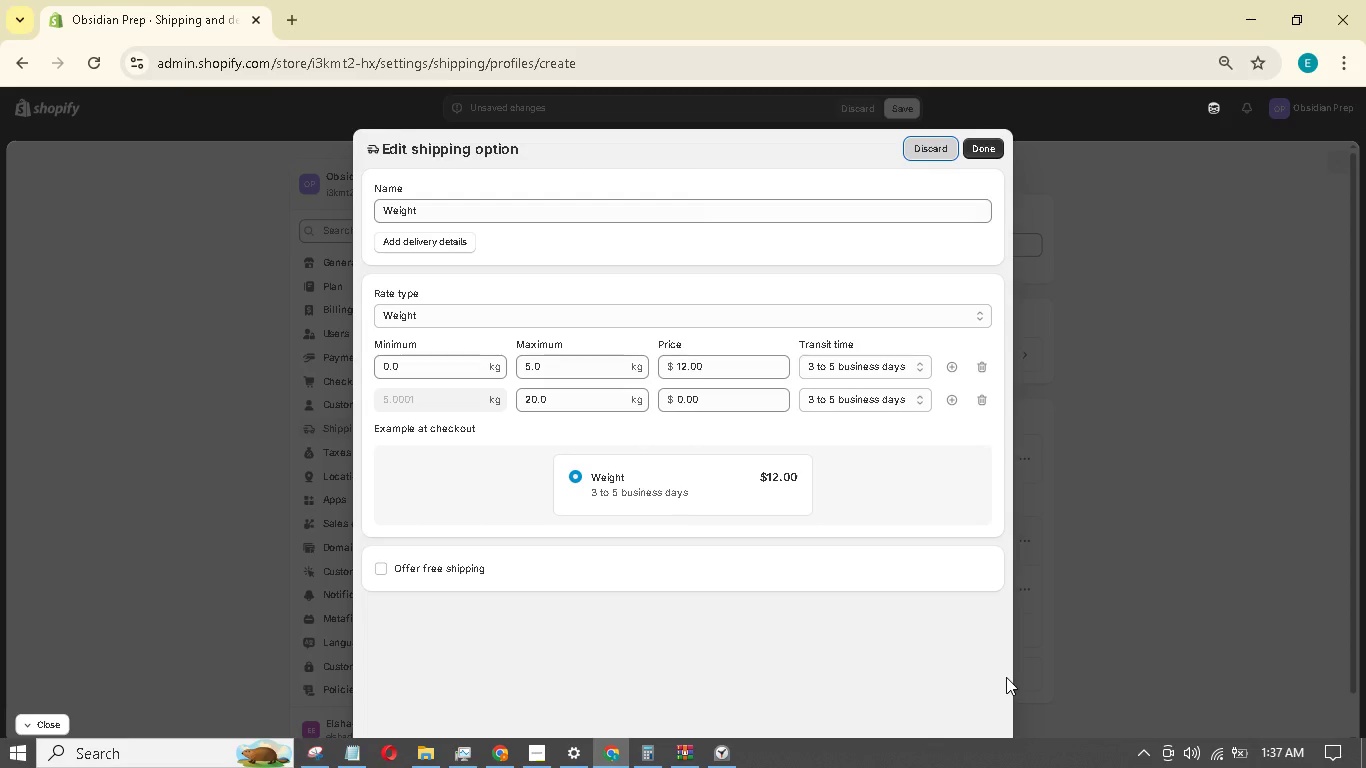 
hold_key(key=A, duration=0.39)
 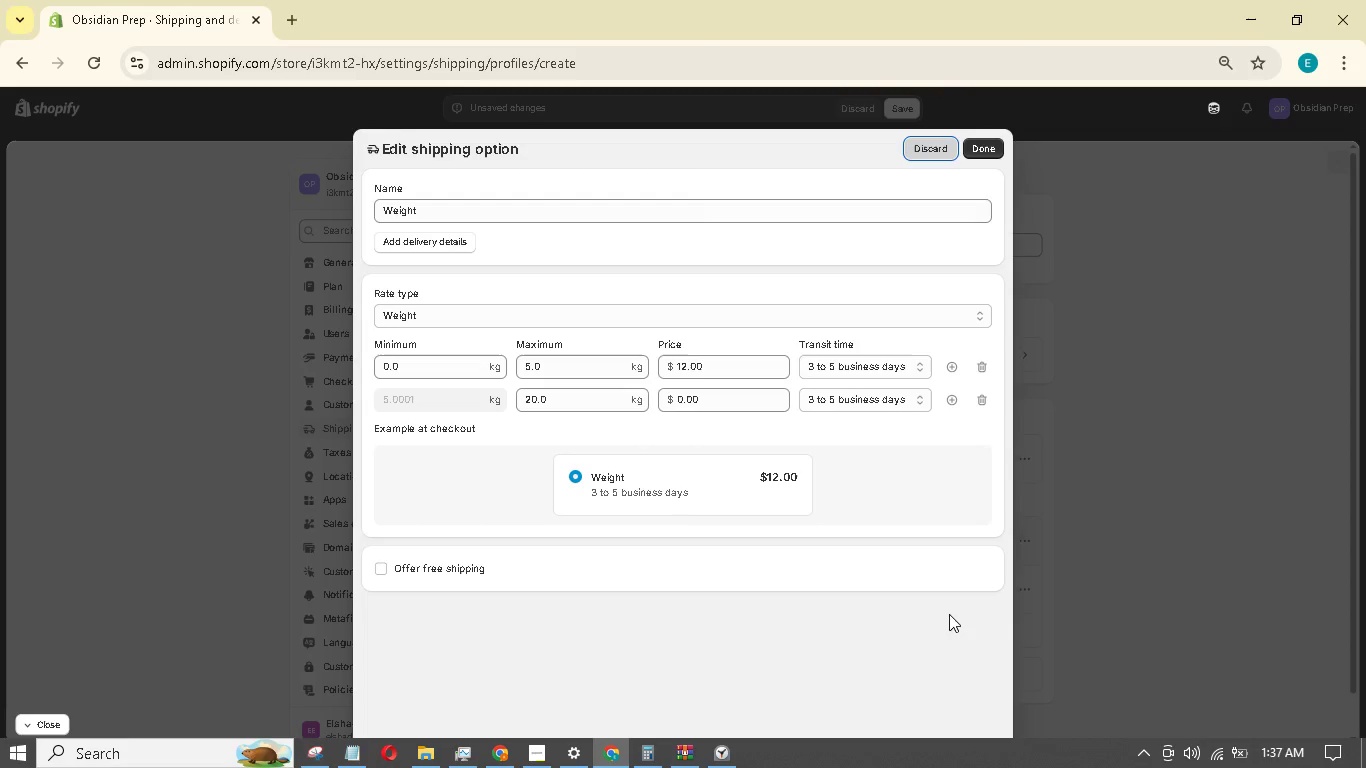 
wait(7.44)
 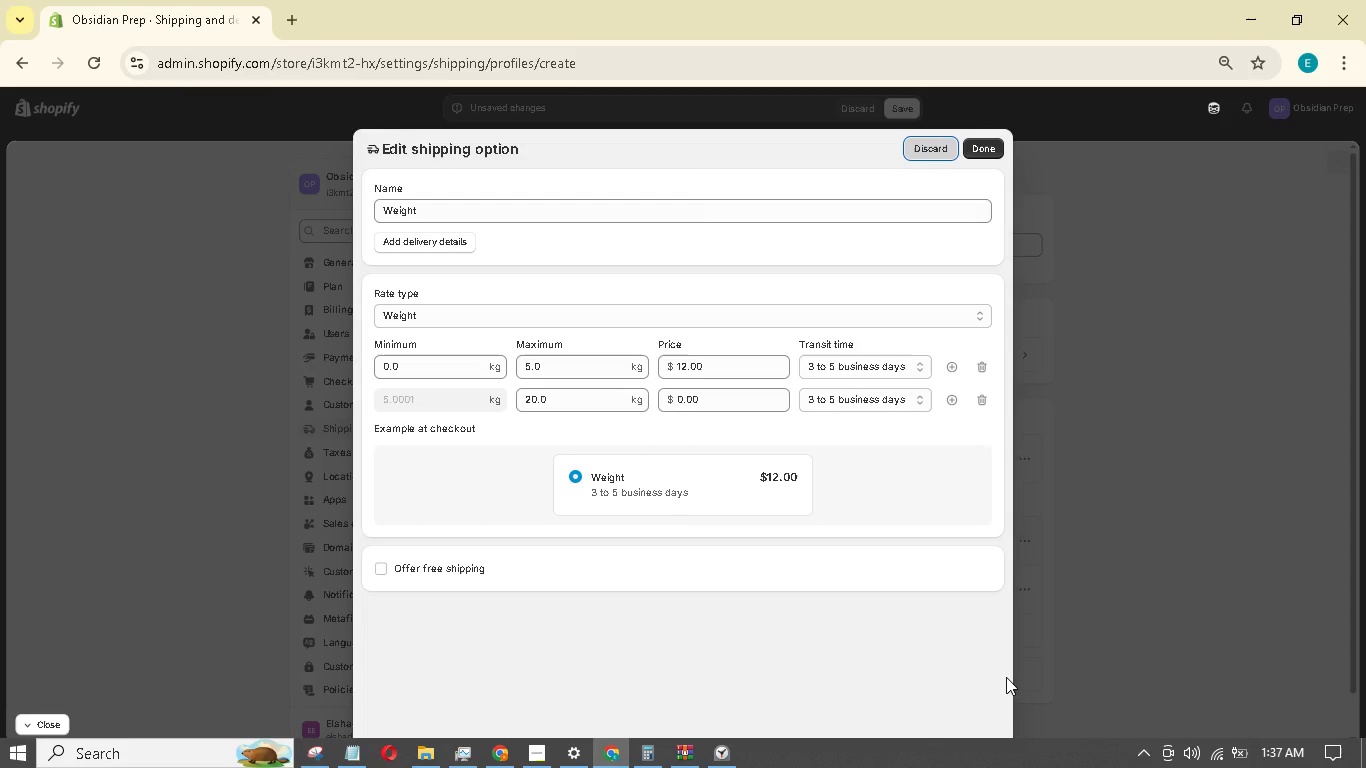 
left_click([989, 149])
 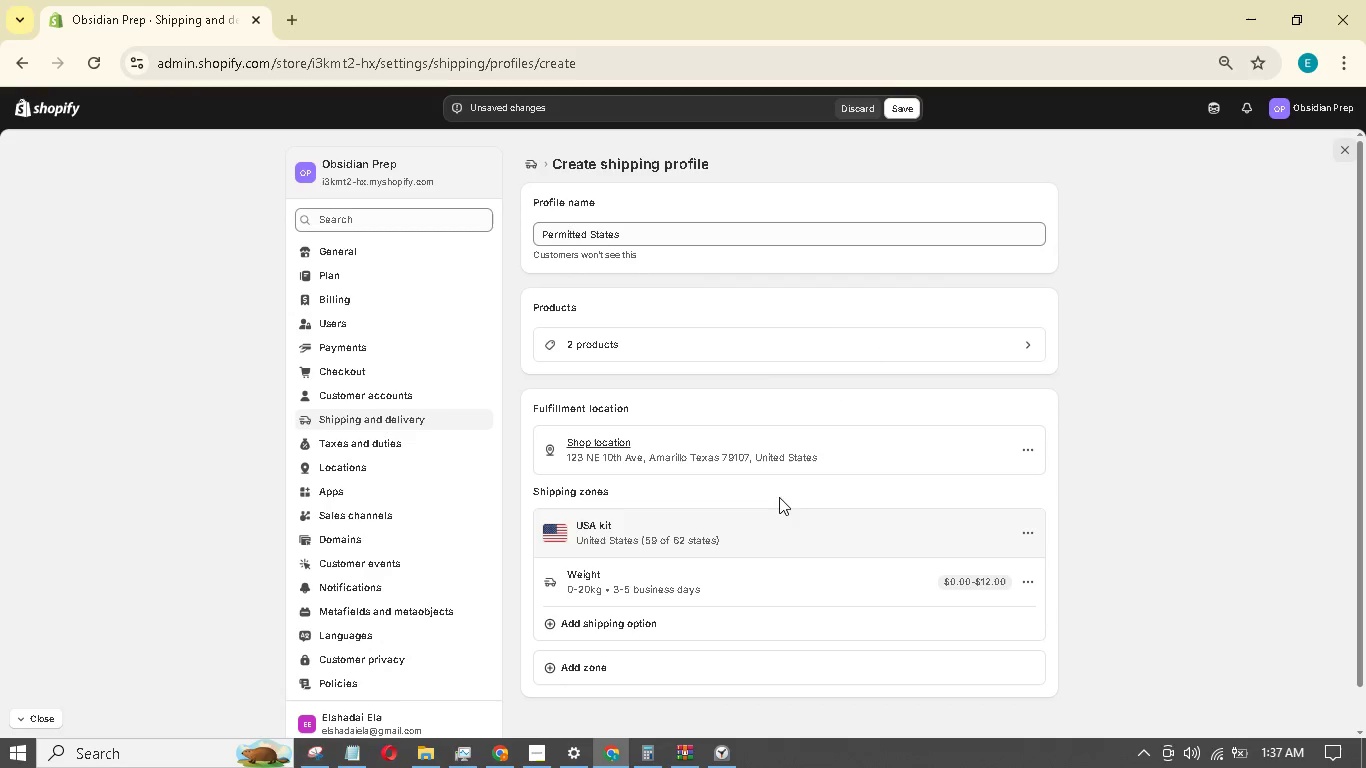 
scroll: coordinate [778, 513], scroll_direction: down, amount: 1.0
 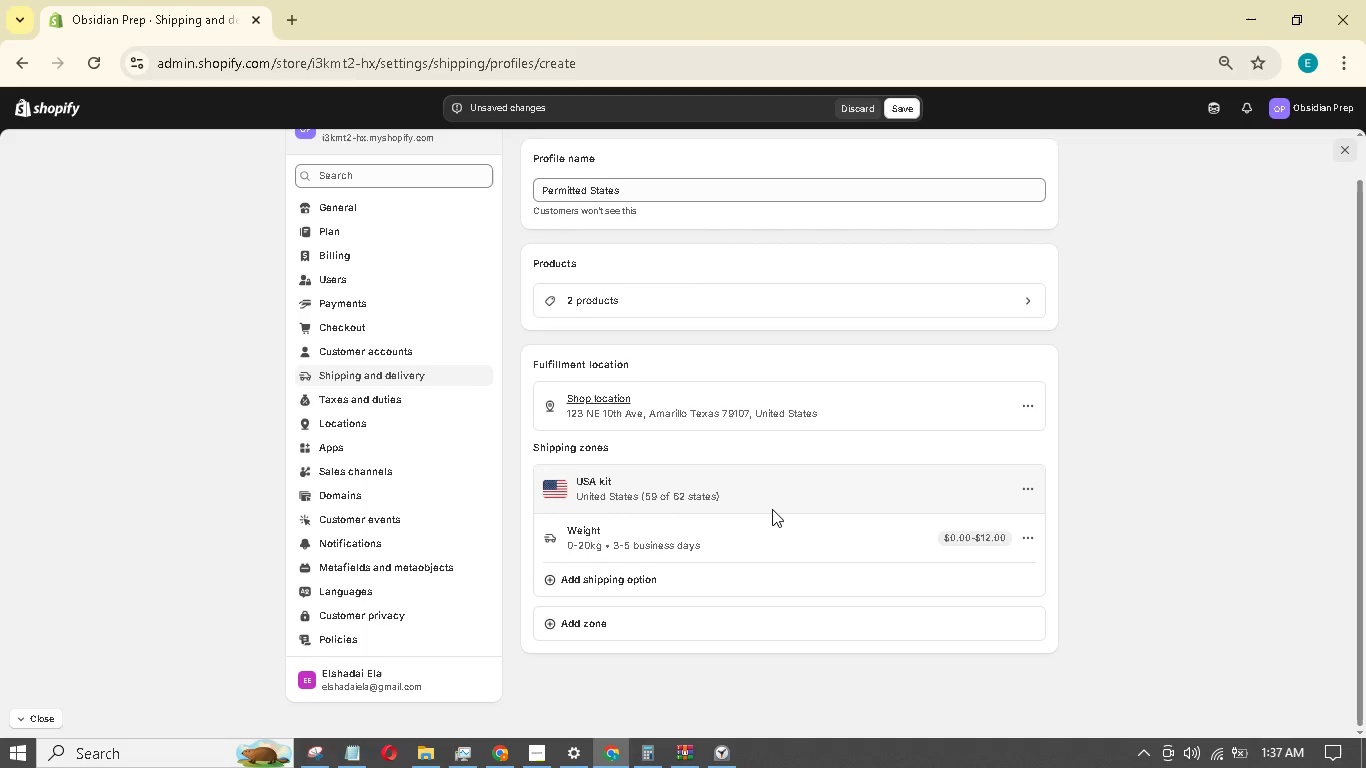 
wait(6.02)
 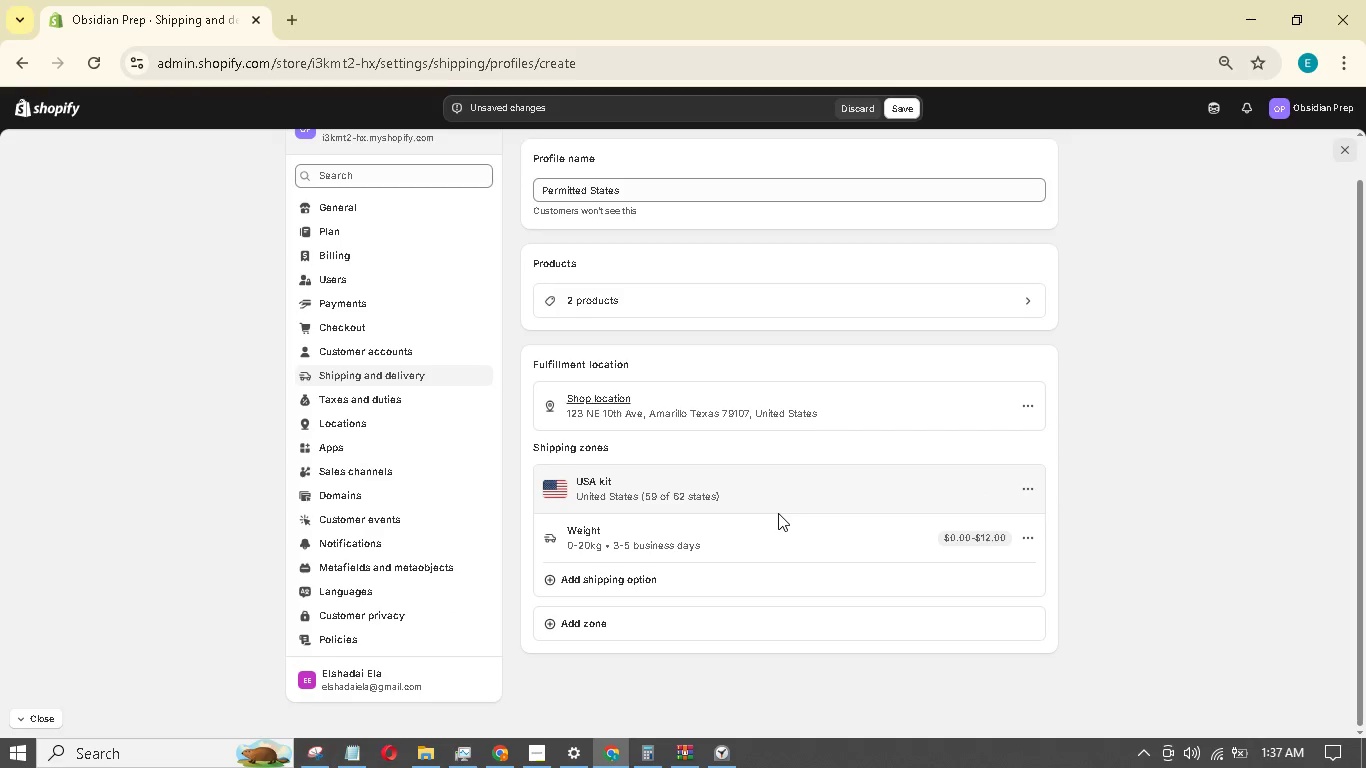 
scroll: coordinate [774, 508], scroll_direction: up, amount: 1.0
 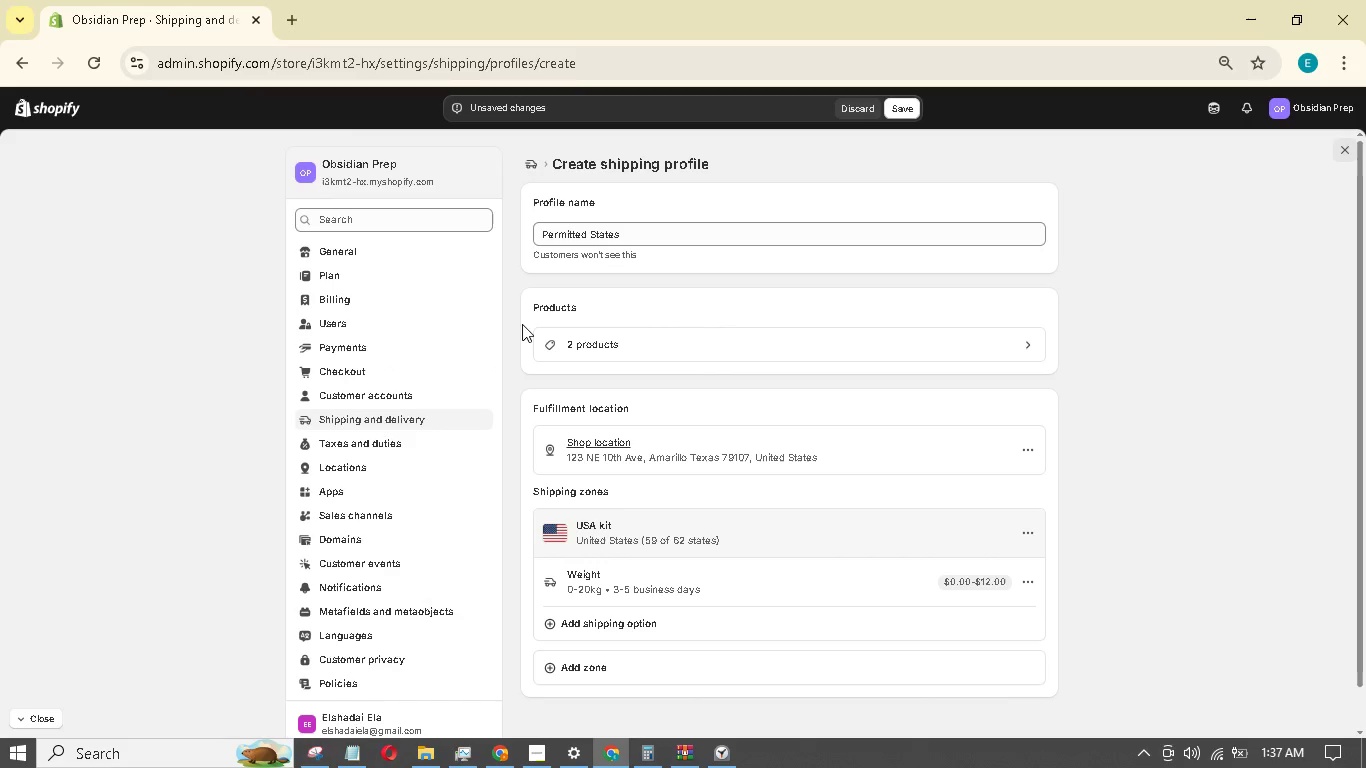 
scroll: coordinate [739, 509], scroll_direction: down, amount: 1.0
 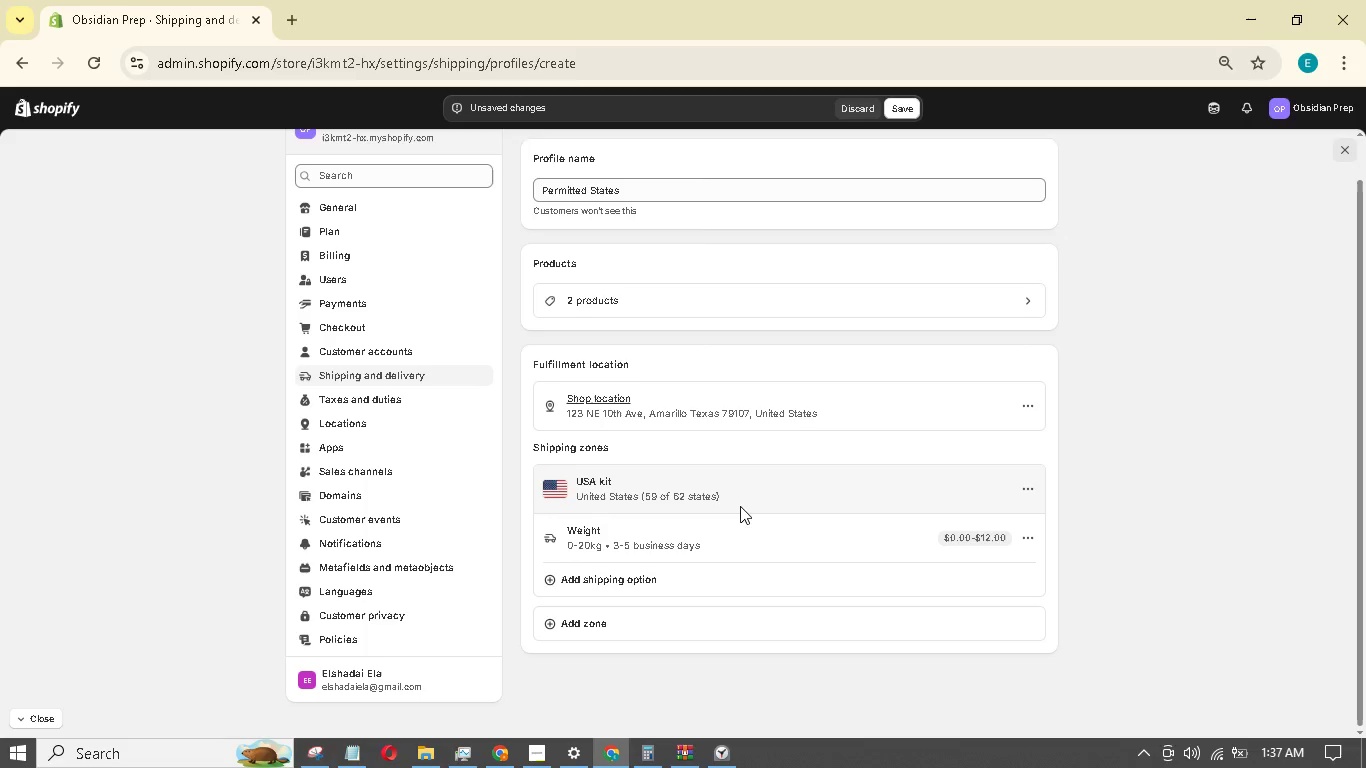 
left_click([541, 744])